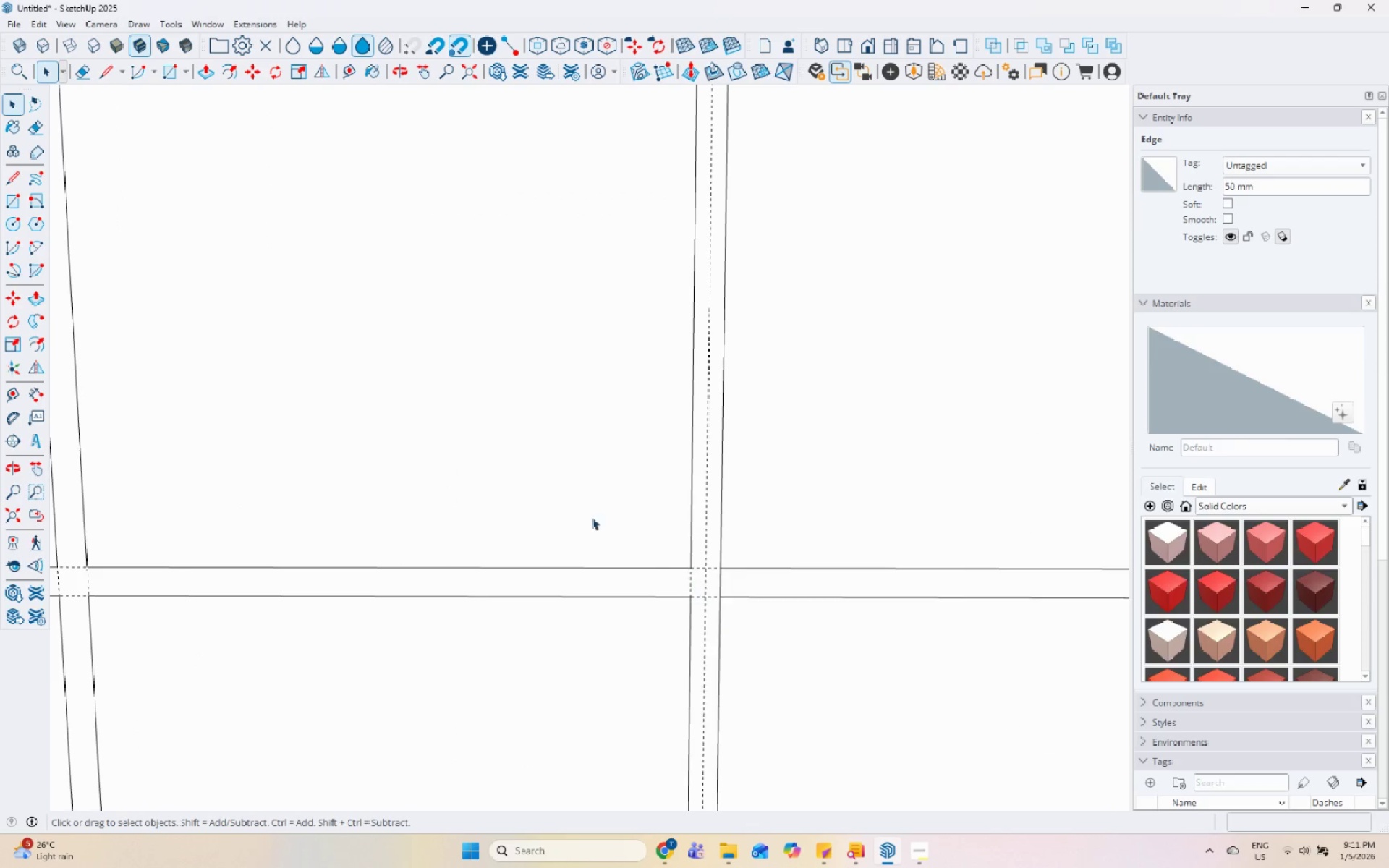 
left_click([688, 484])
 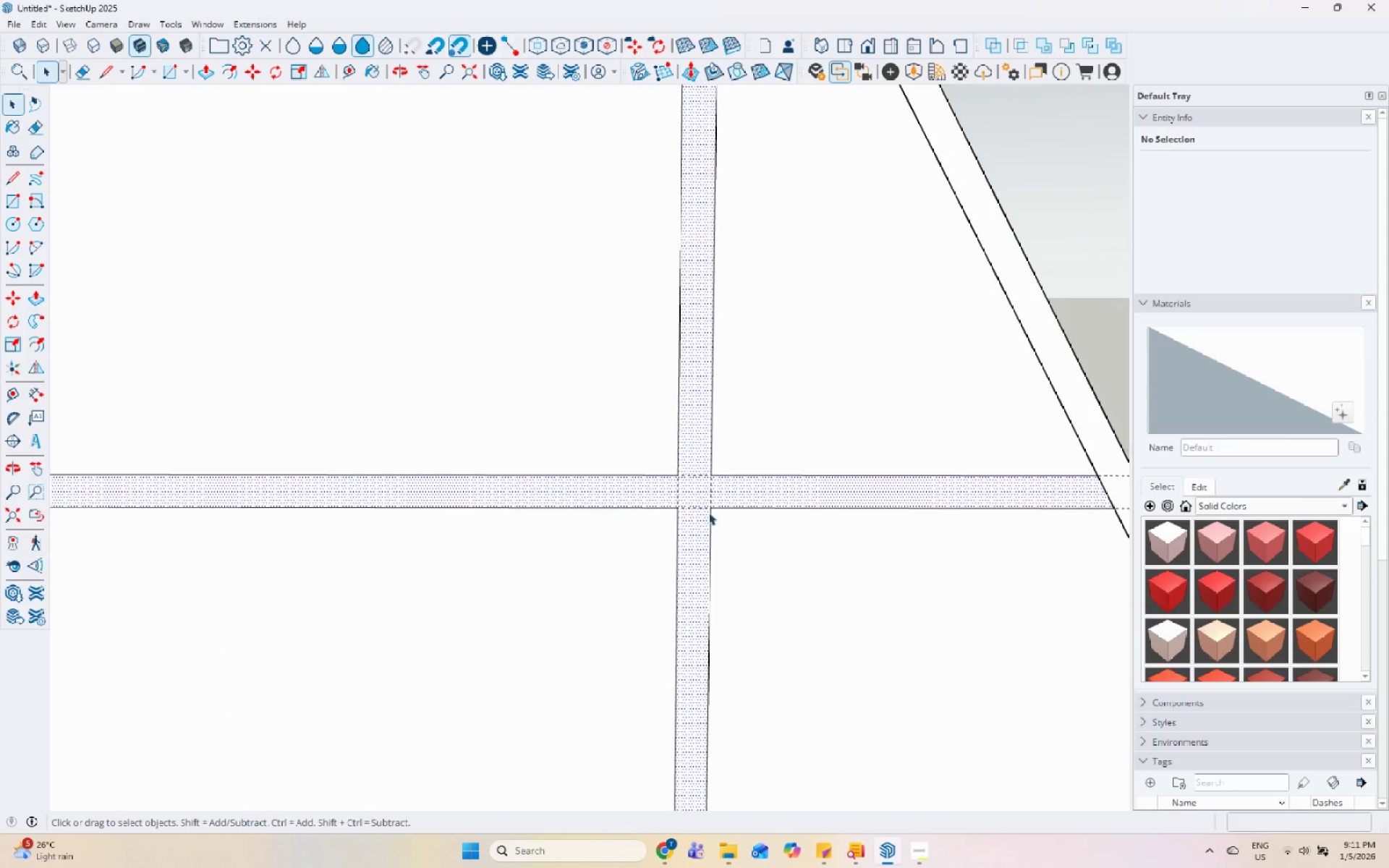 
scroll: coordinate [697, 517], scroll_direction: none, amount: 0.0
 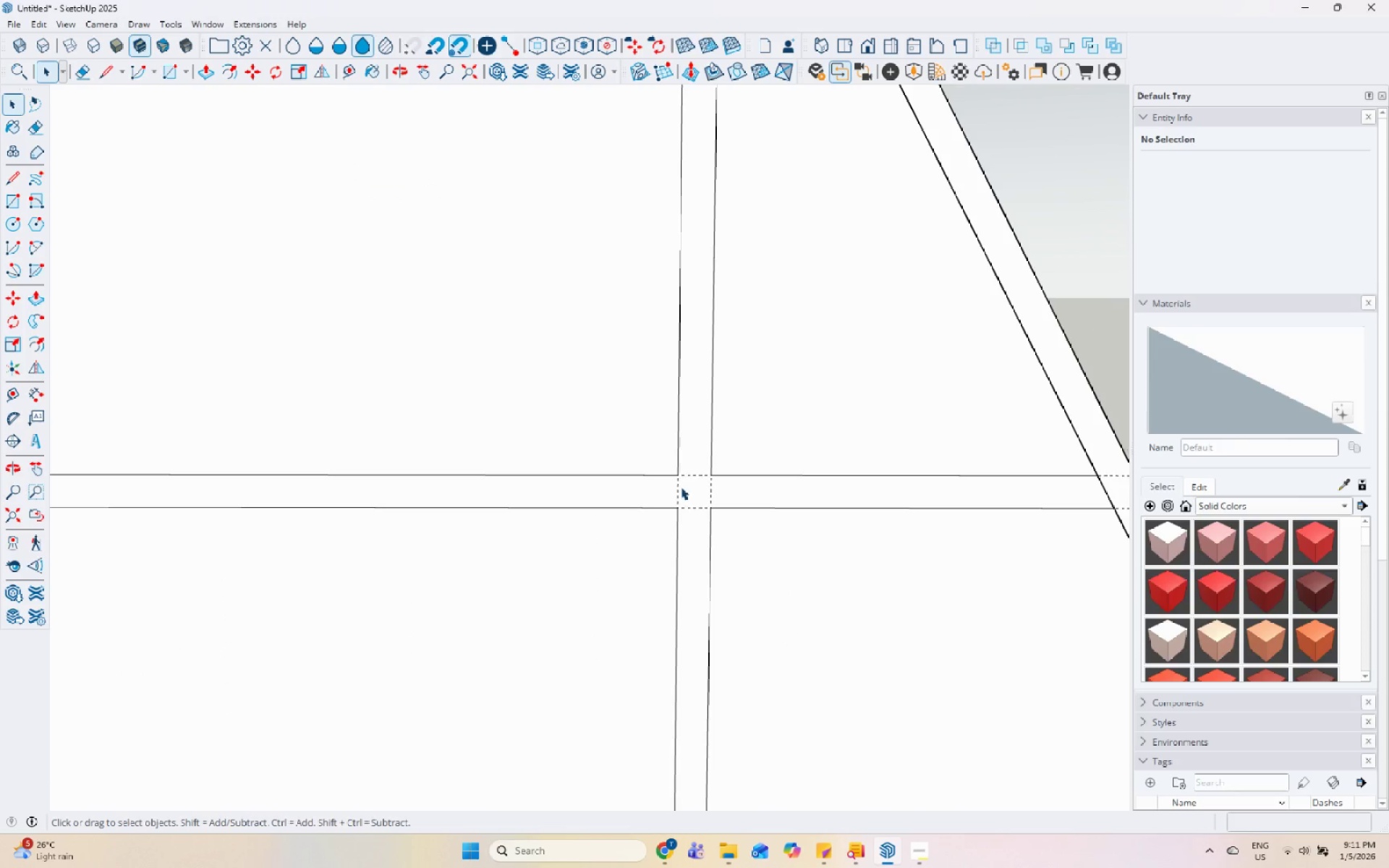 
left_click([594, 493])
 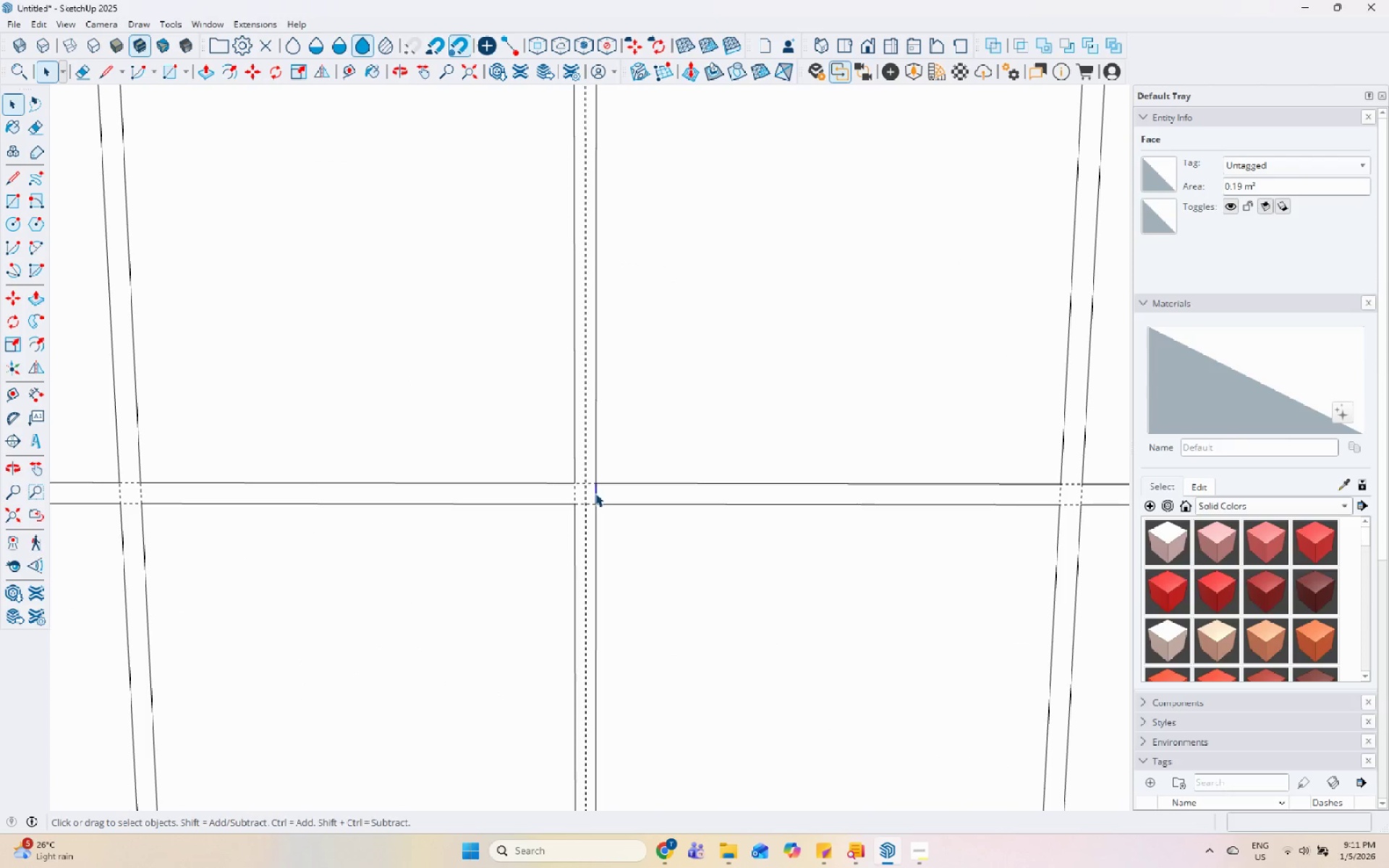 
scroll: coordinate [586, 514], scroll_direction: down, amount: 7.0
 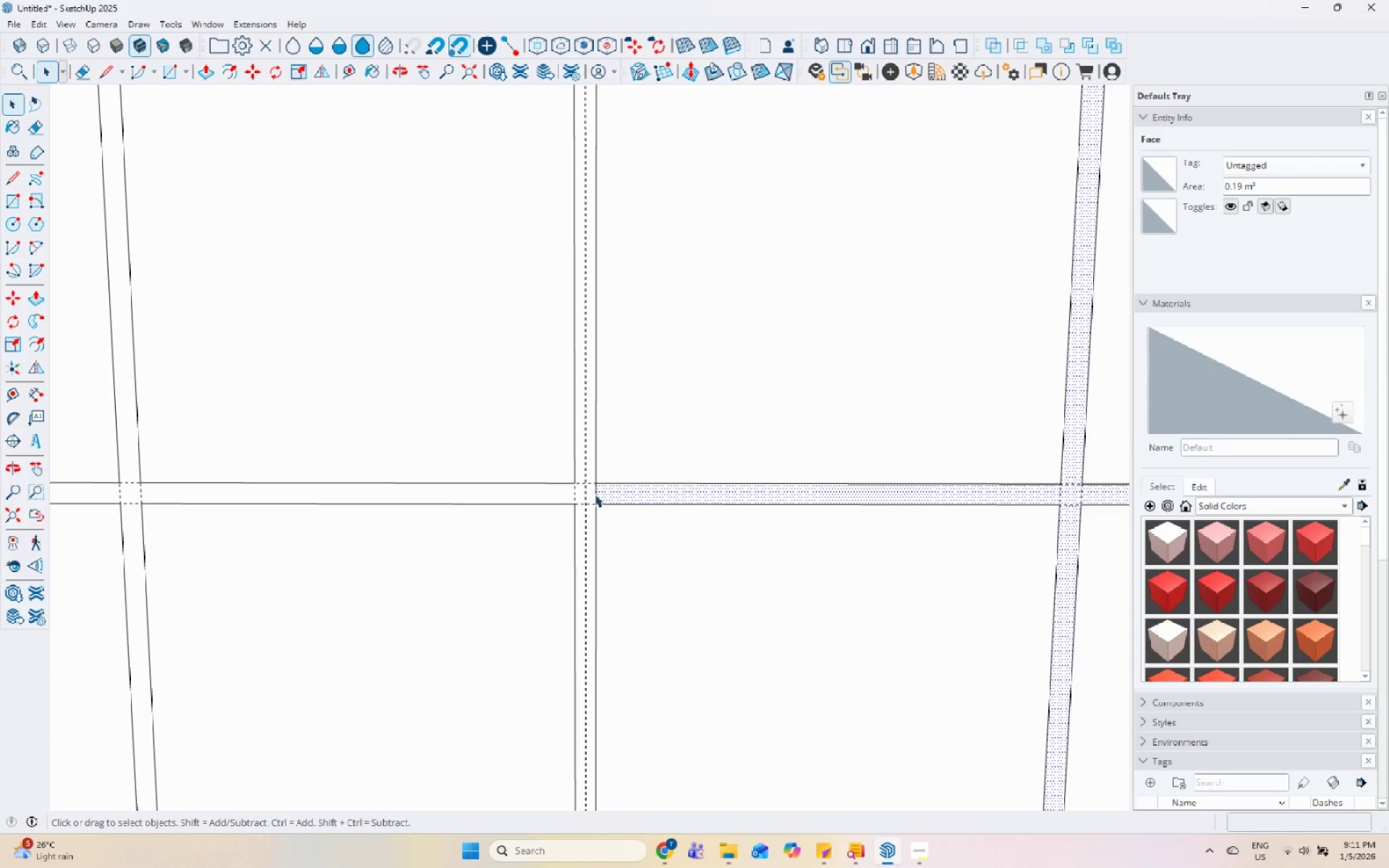 
right_click([595, 493])
 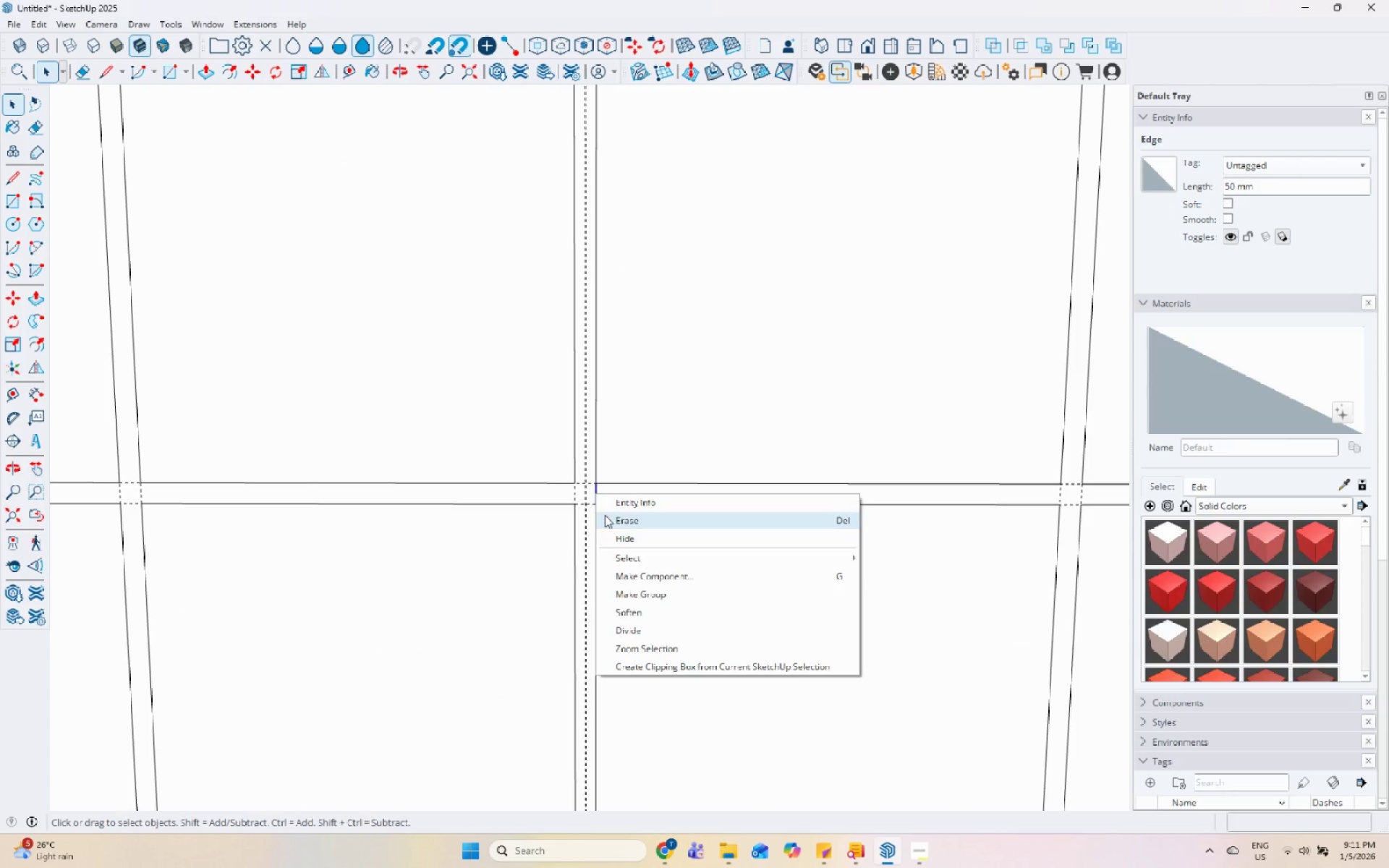 
left_click([606, 519])
 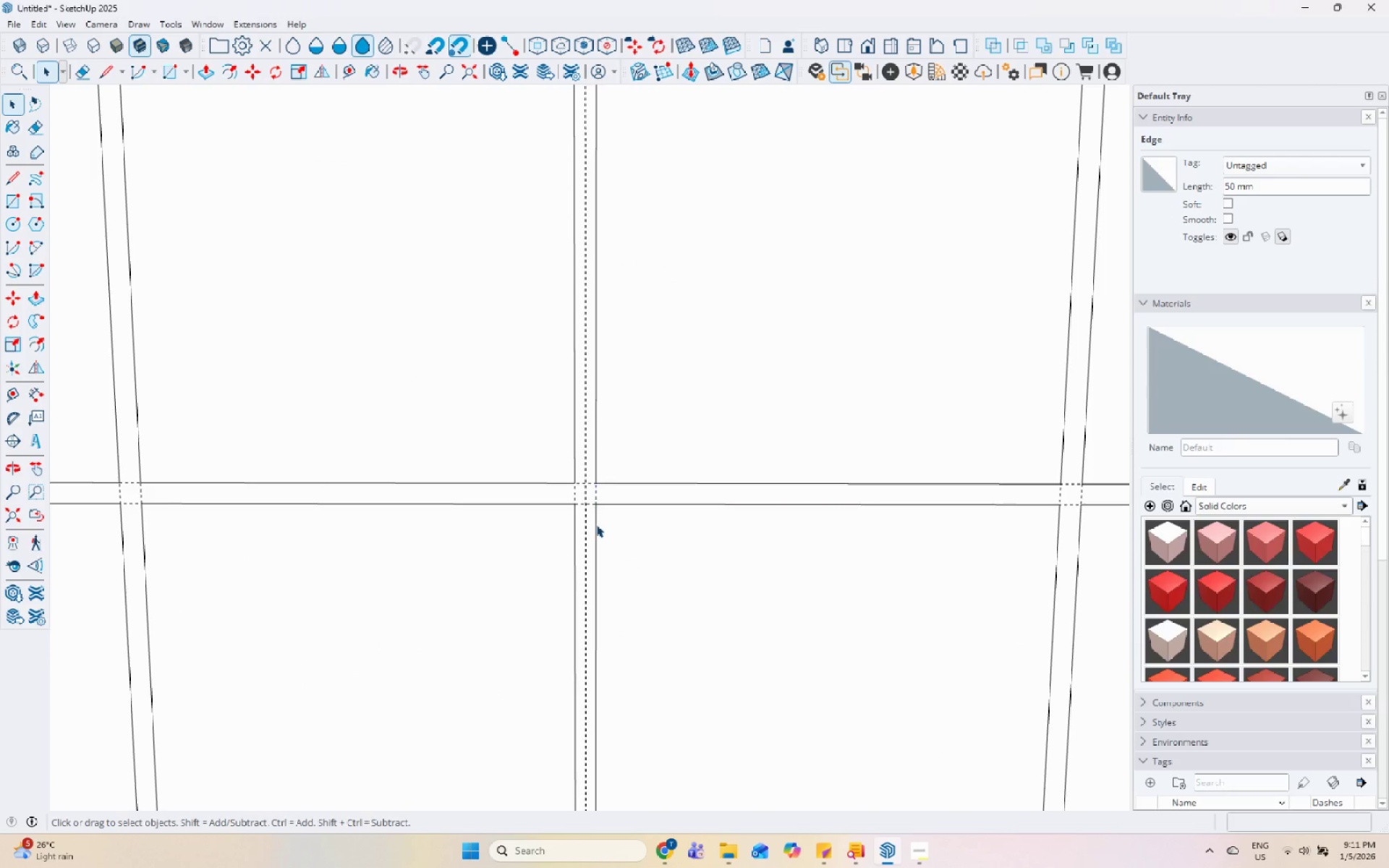 
left_click([613, 343])
 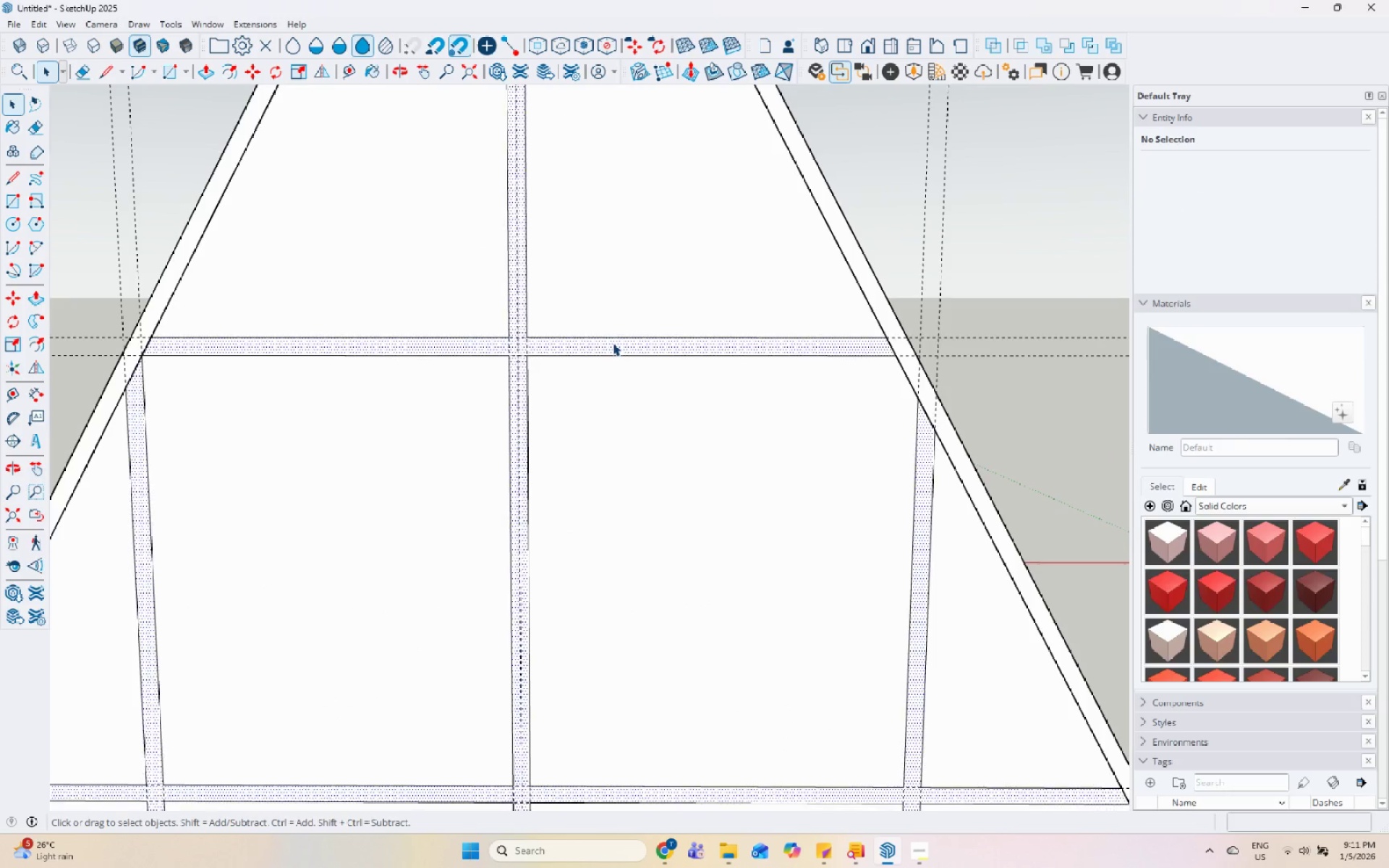 
scroll: coordinate [658, 356], scroll_direction: down, amount: 19.0
 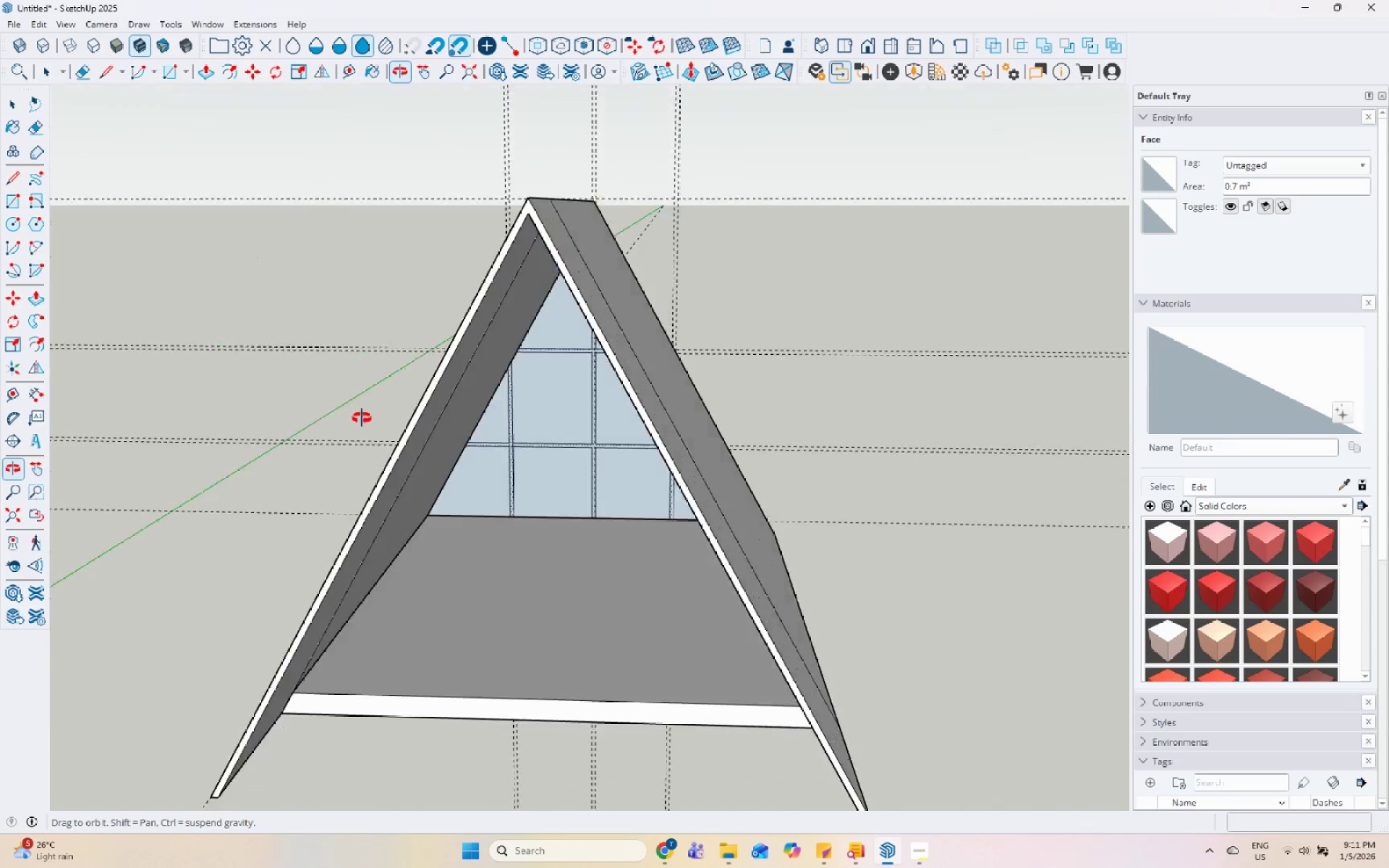 
scroll: coordinate [642, 337], scroll_direction: up, amount: 18.0
 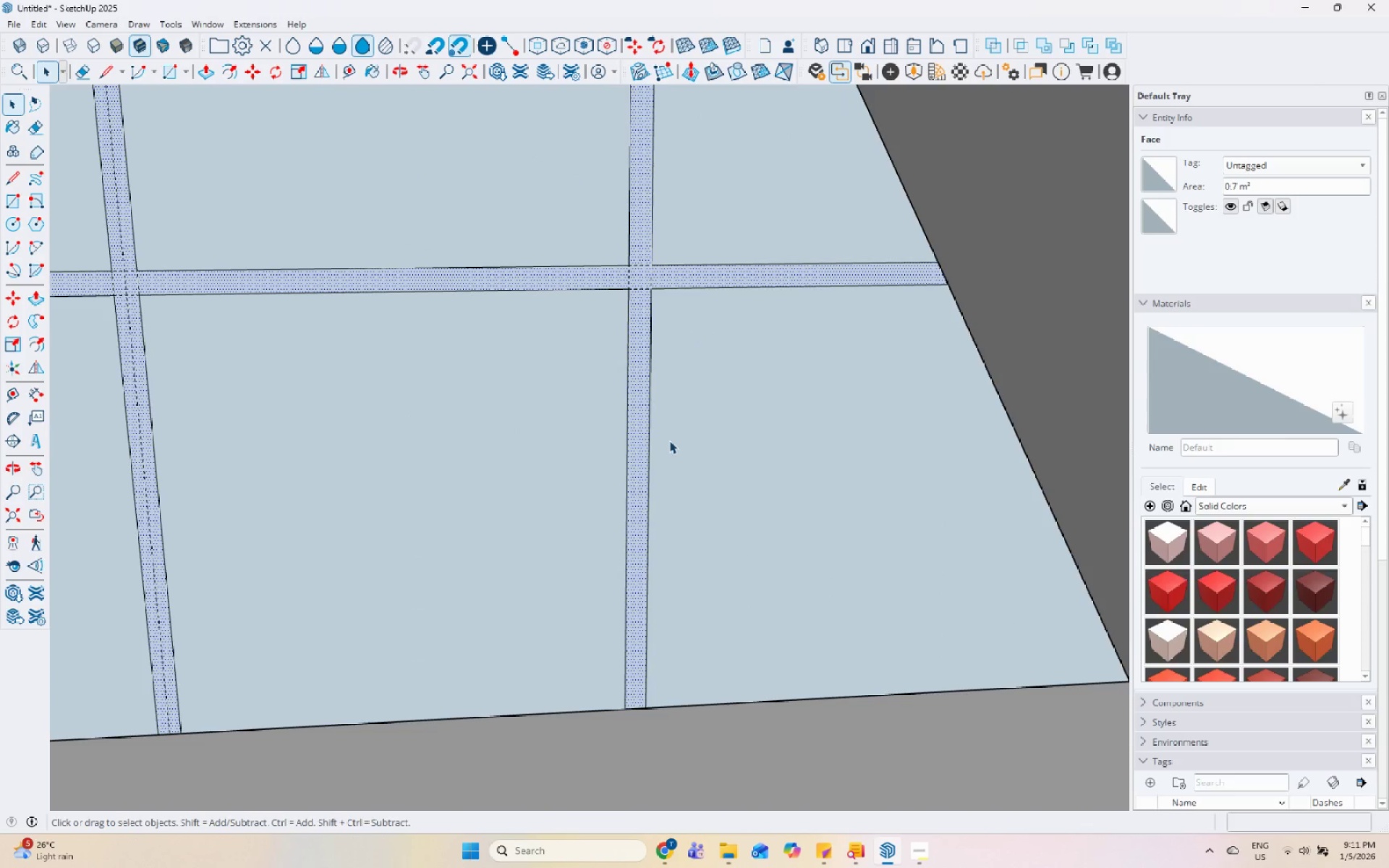 
key(P)
 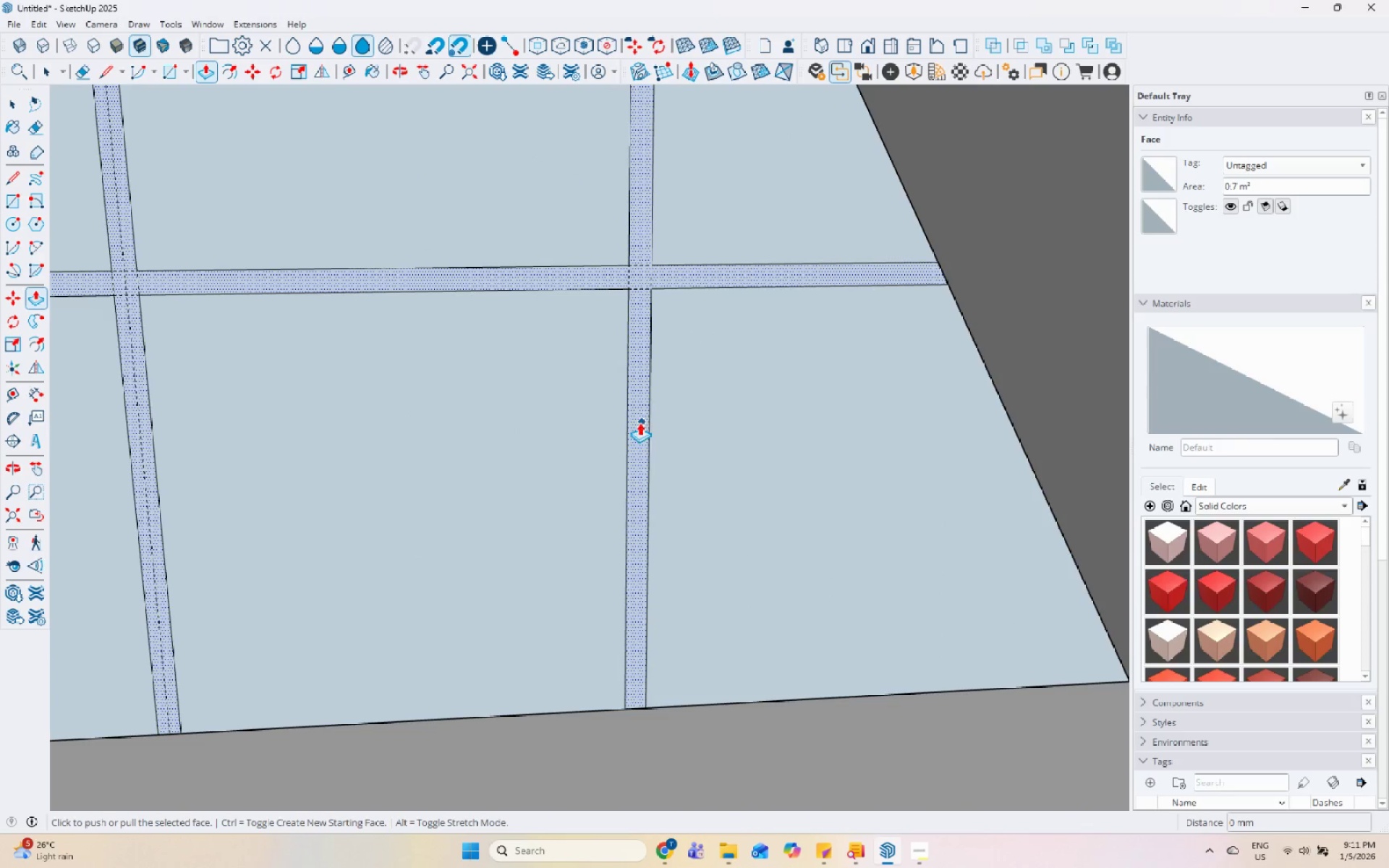 
key(Control+ControlLeft)
 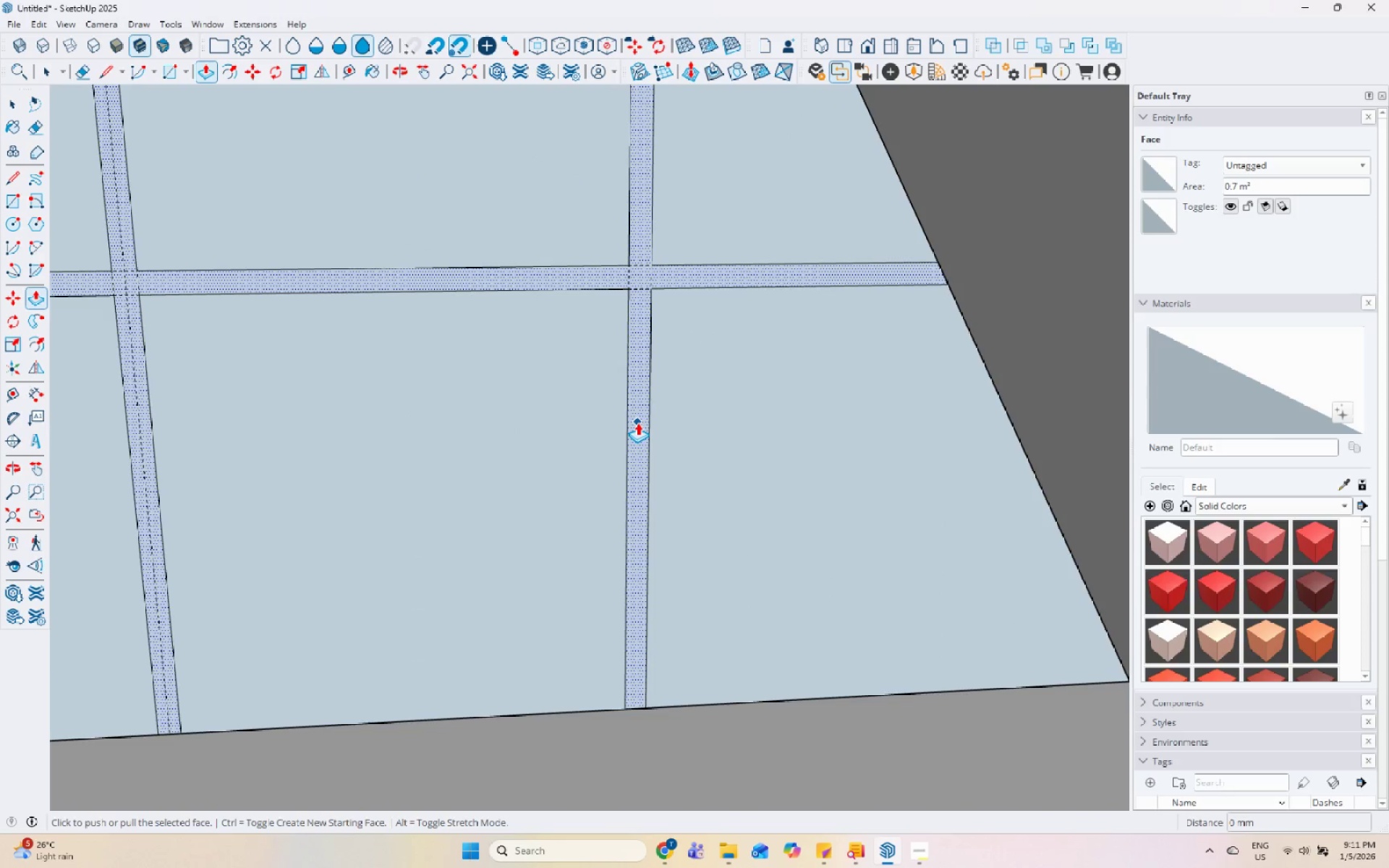 
left_click([637, 422])
 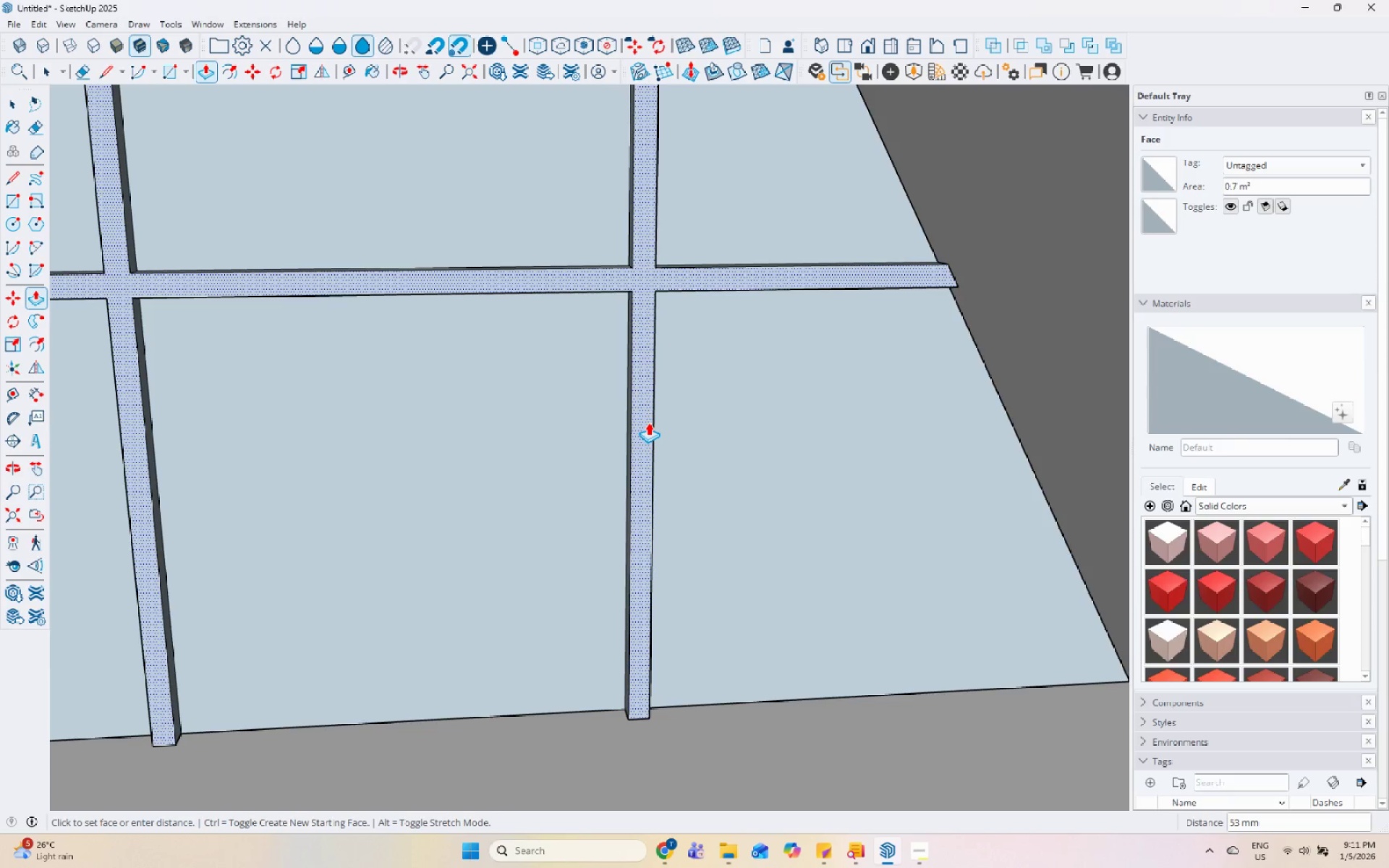 
key(Numpad5)
 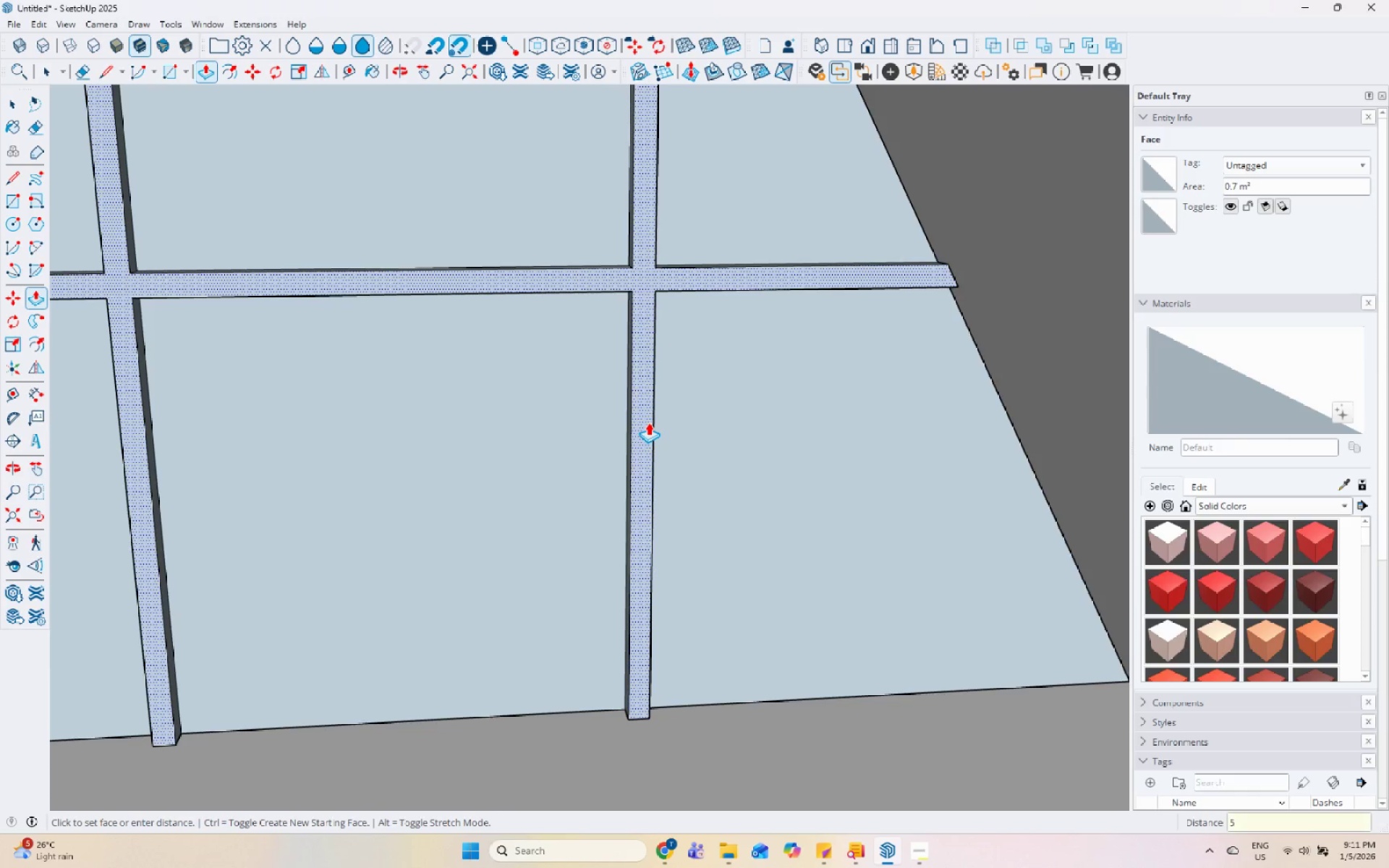 
key(Numpad0)
 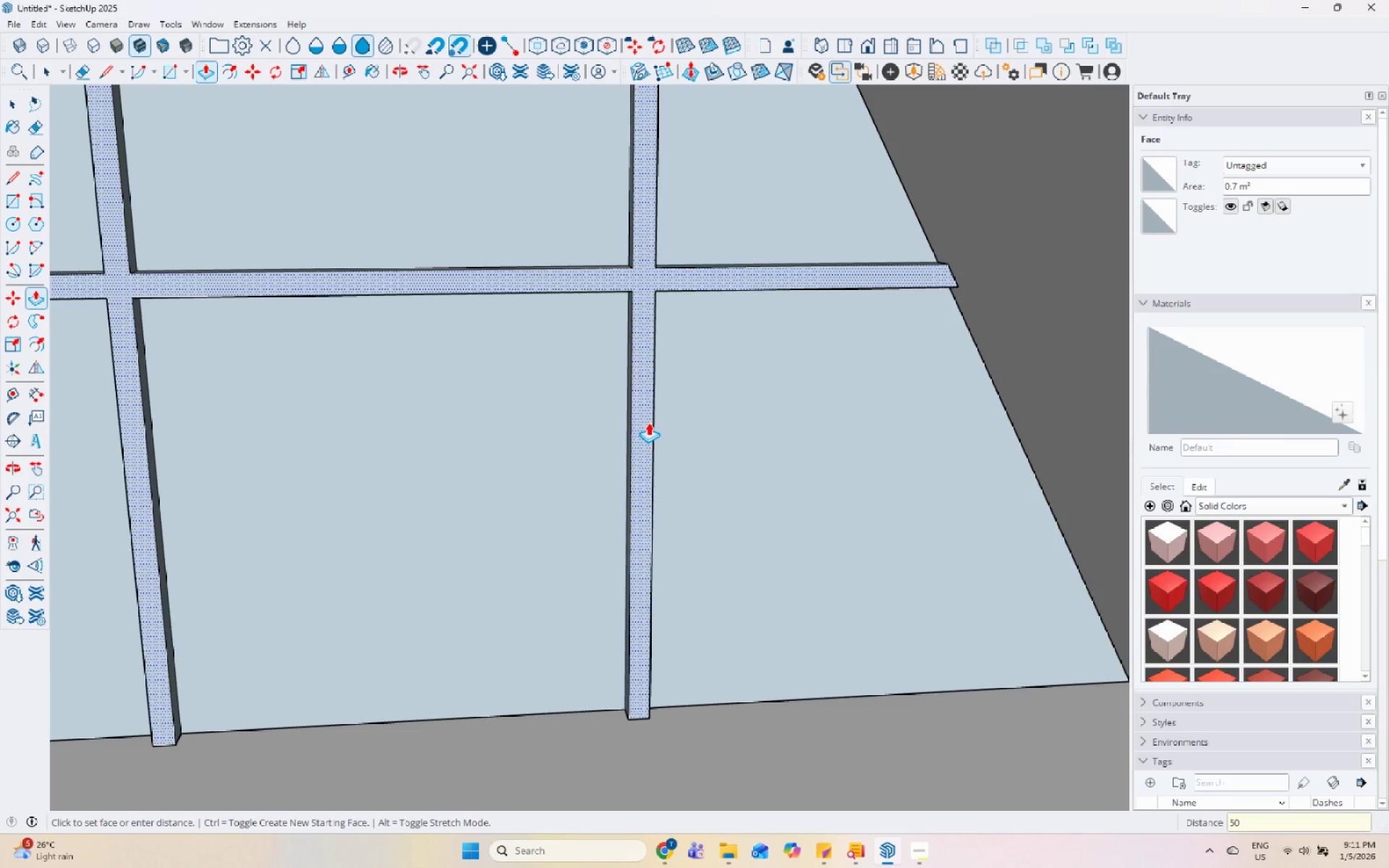 
key(Enter)
 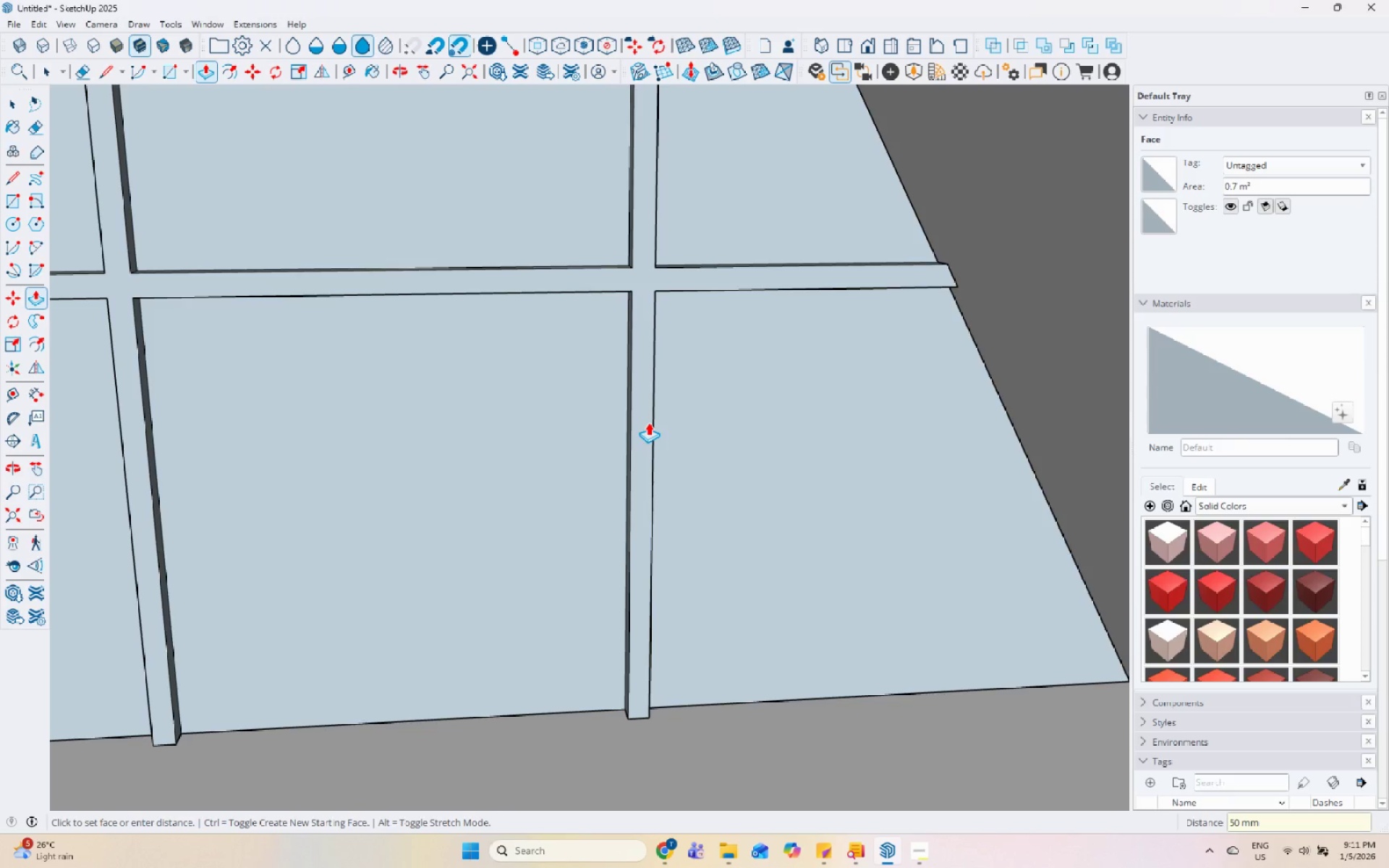 
key(Space)
 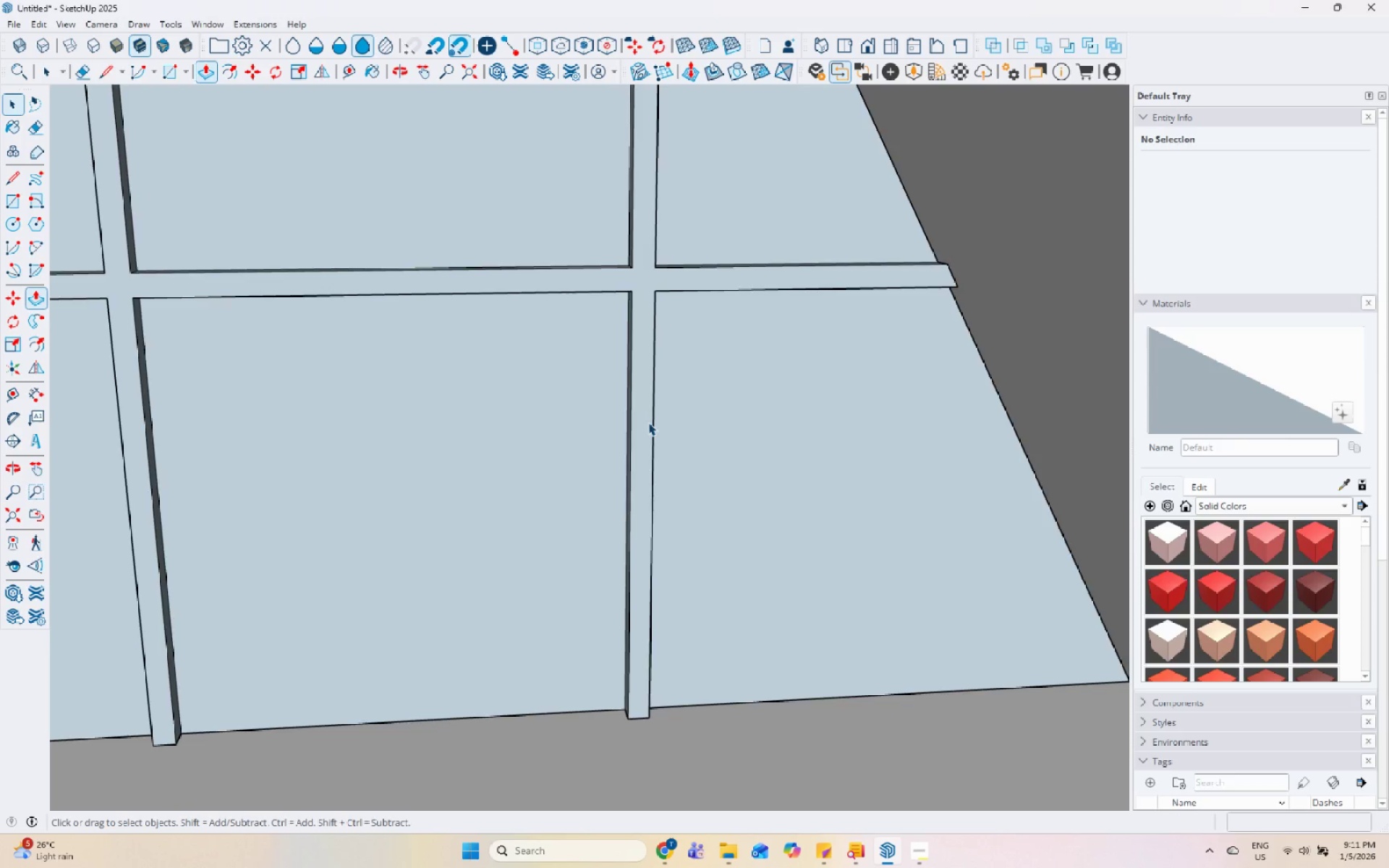 
scroll: coordinate [666, 511], scroll_direction: down, amount: 19.0
 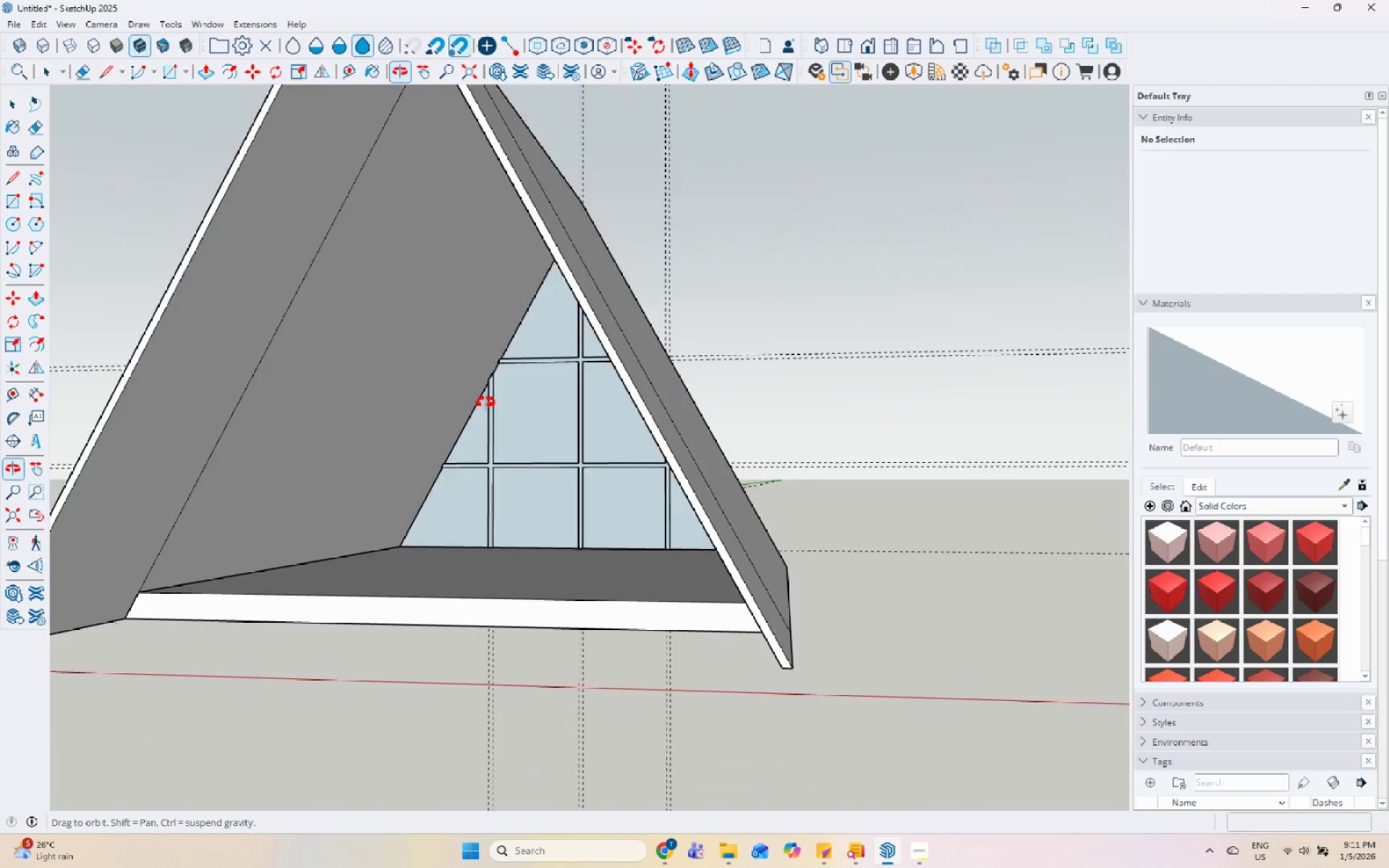 
left_click([531, 423])
 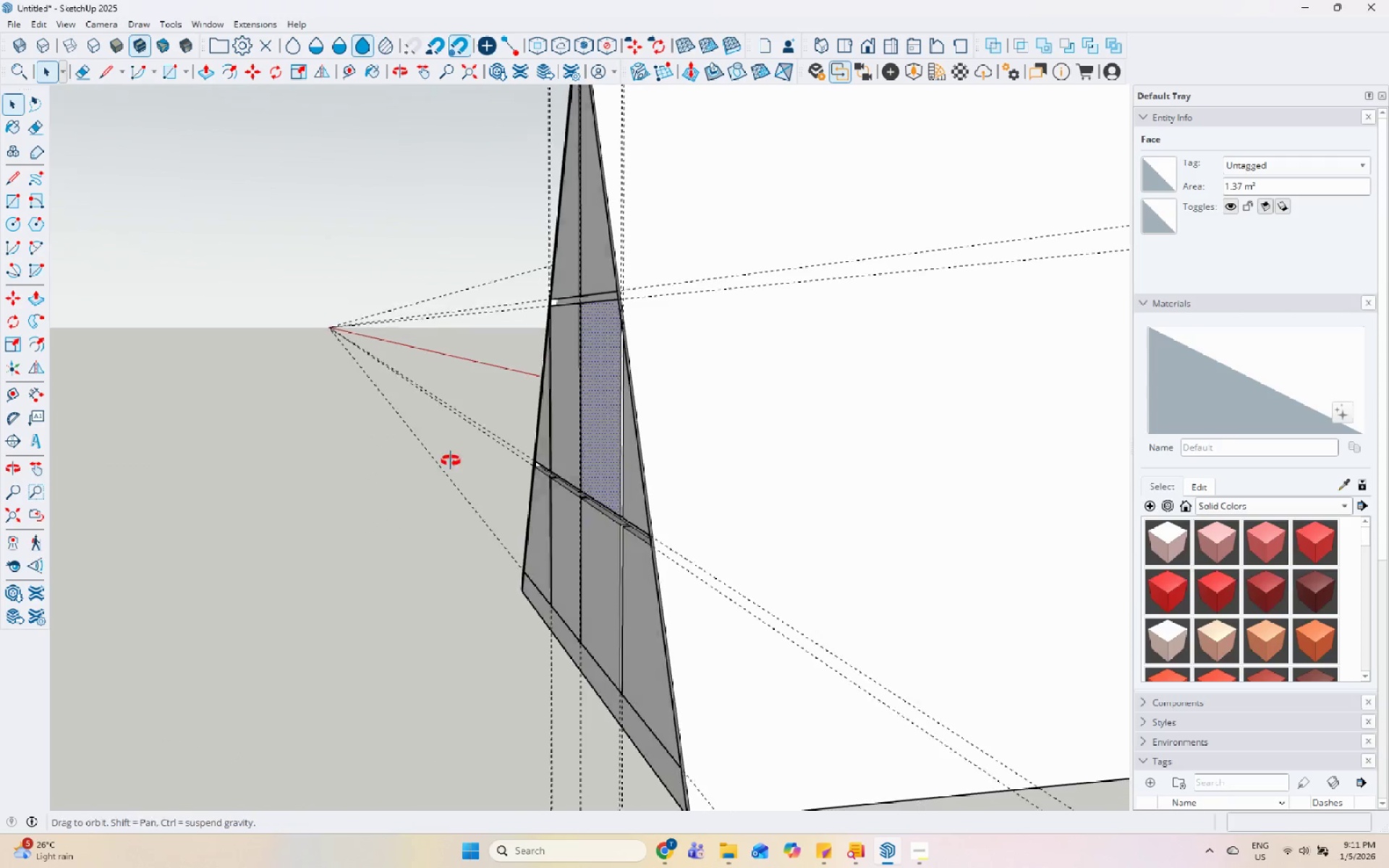 
scroll: coordinate [647, 321], scroll_direction: up, amount: 21.0
 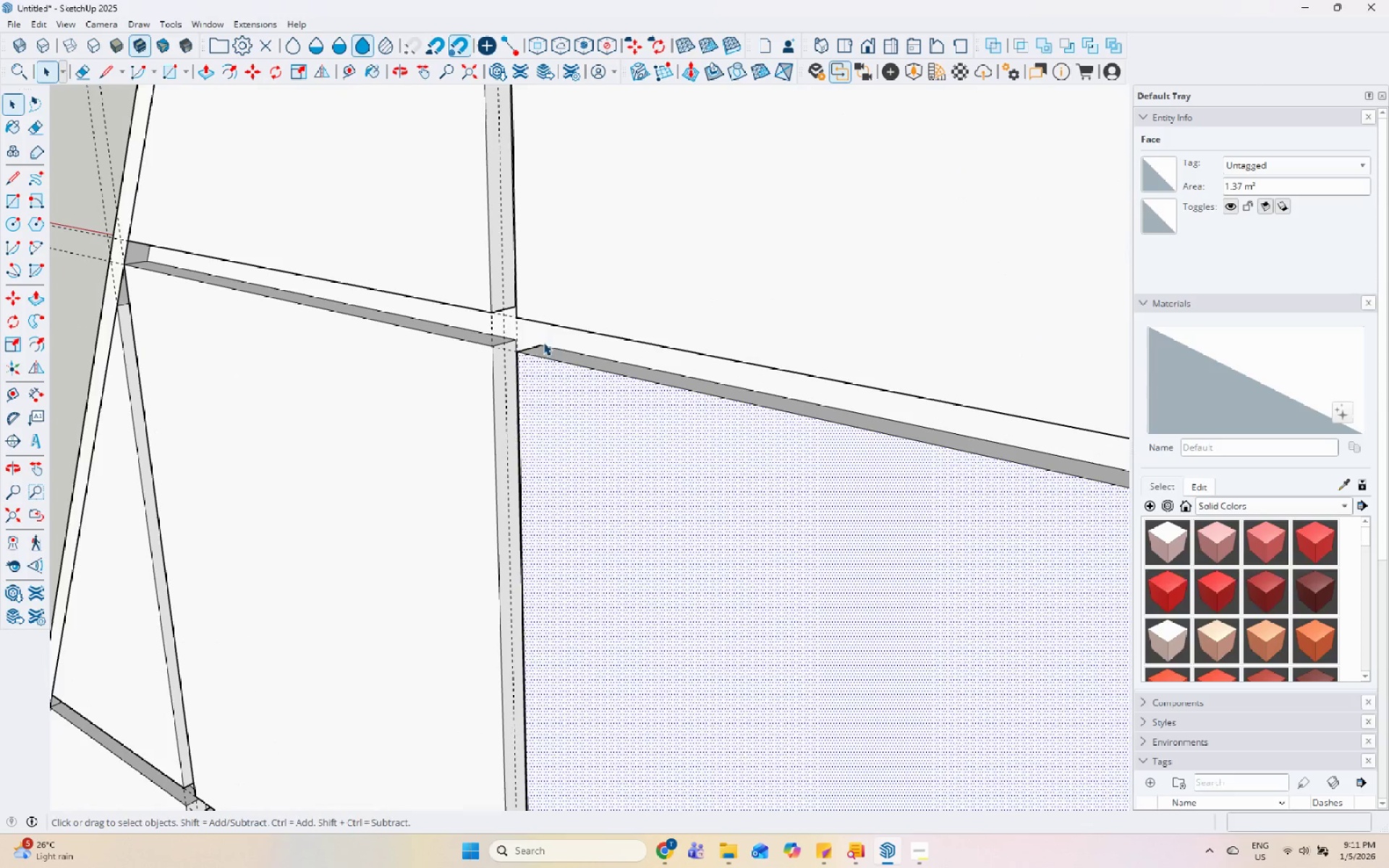 
left_click([554, 338])
 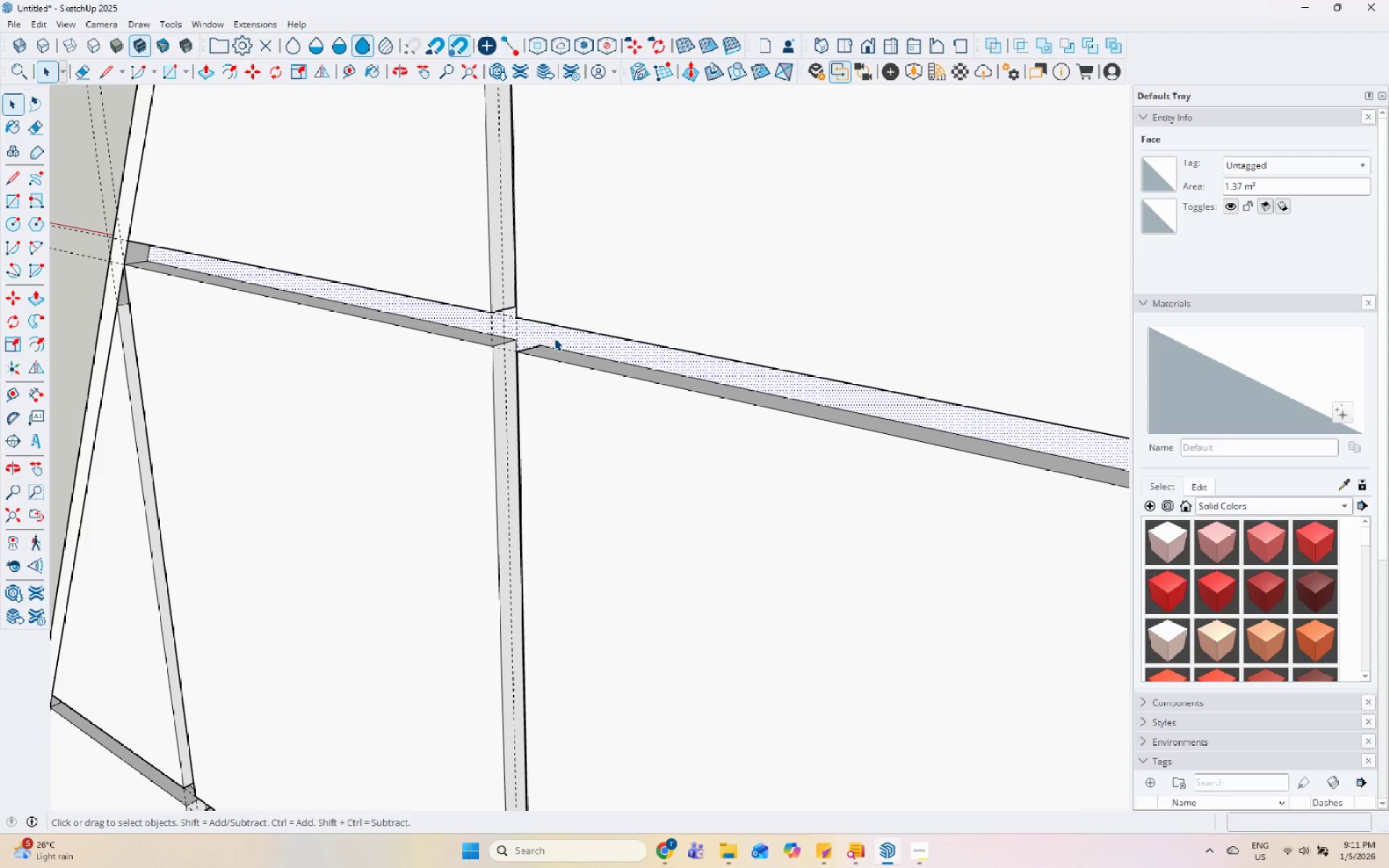 
key(P)
 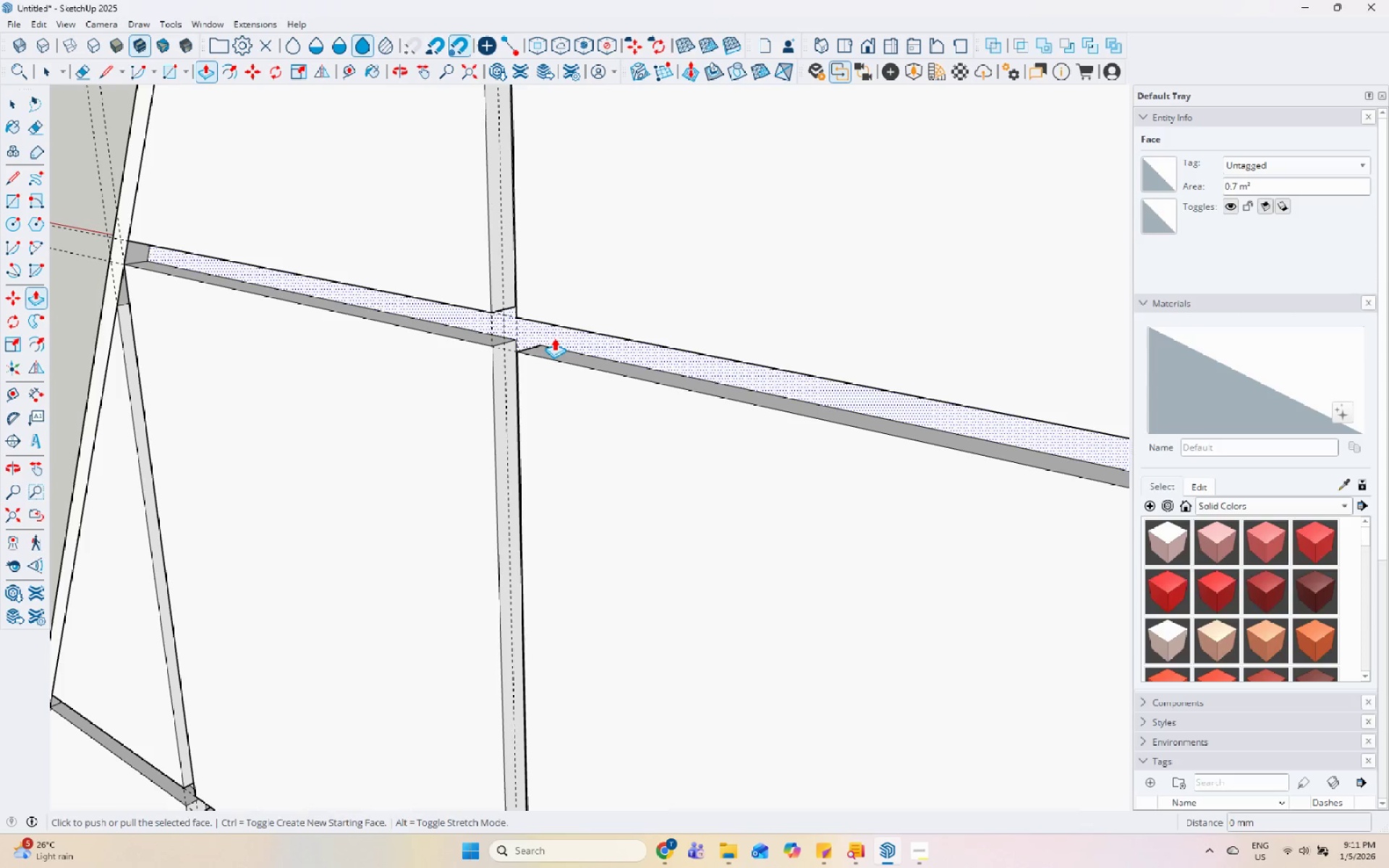 
key(Control+ControlLeft)
 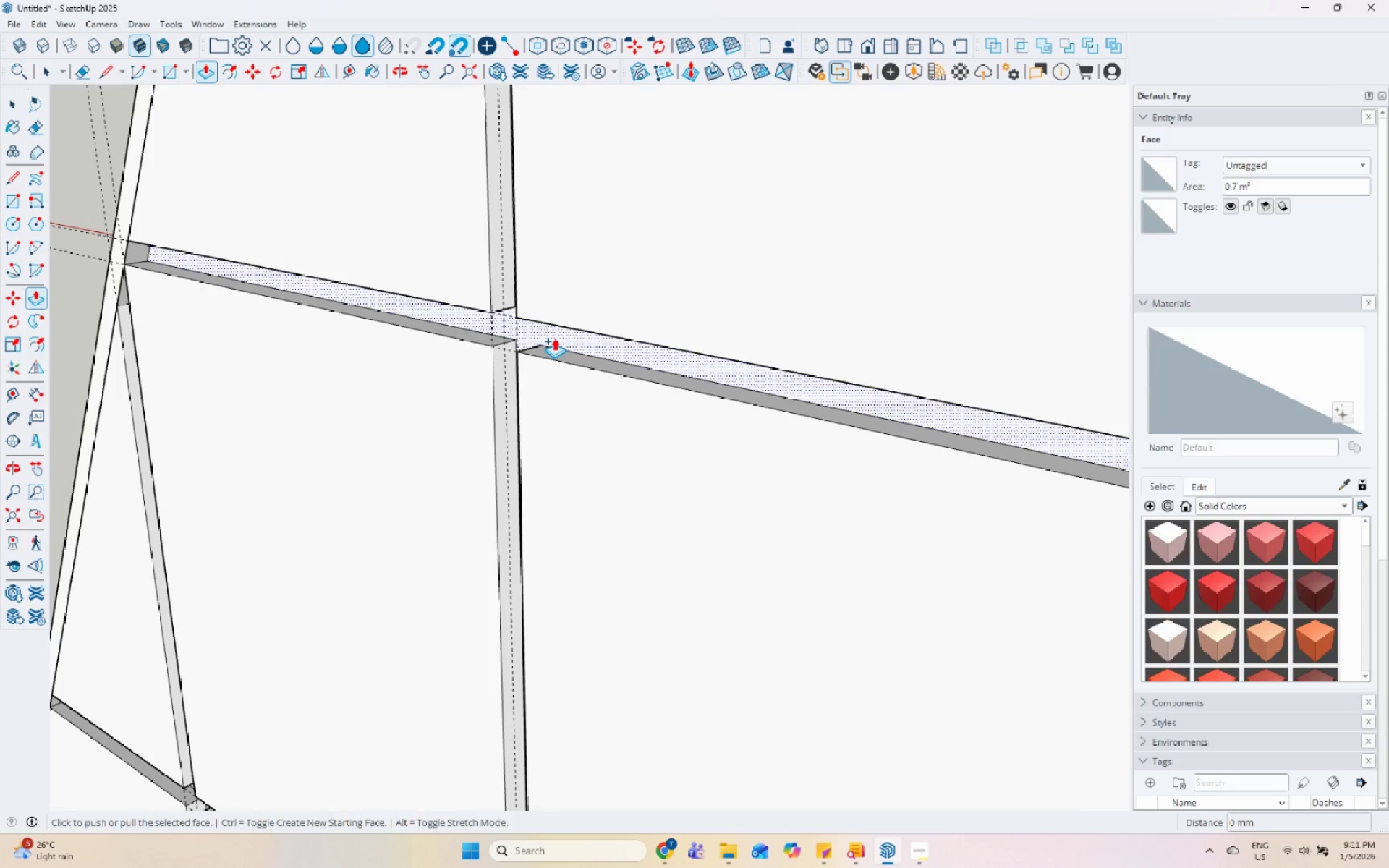 
left_click([554, 338])
 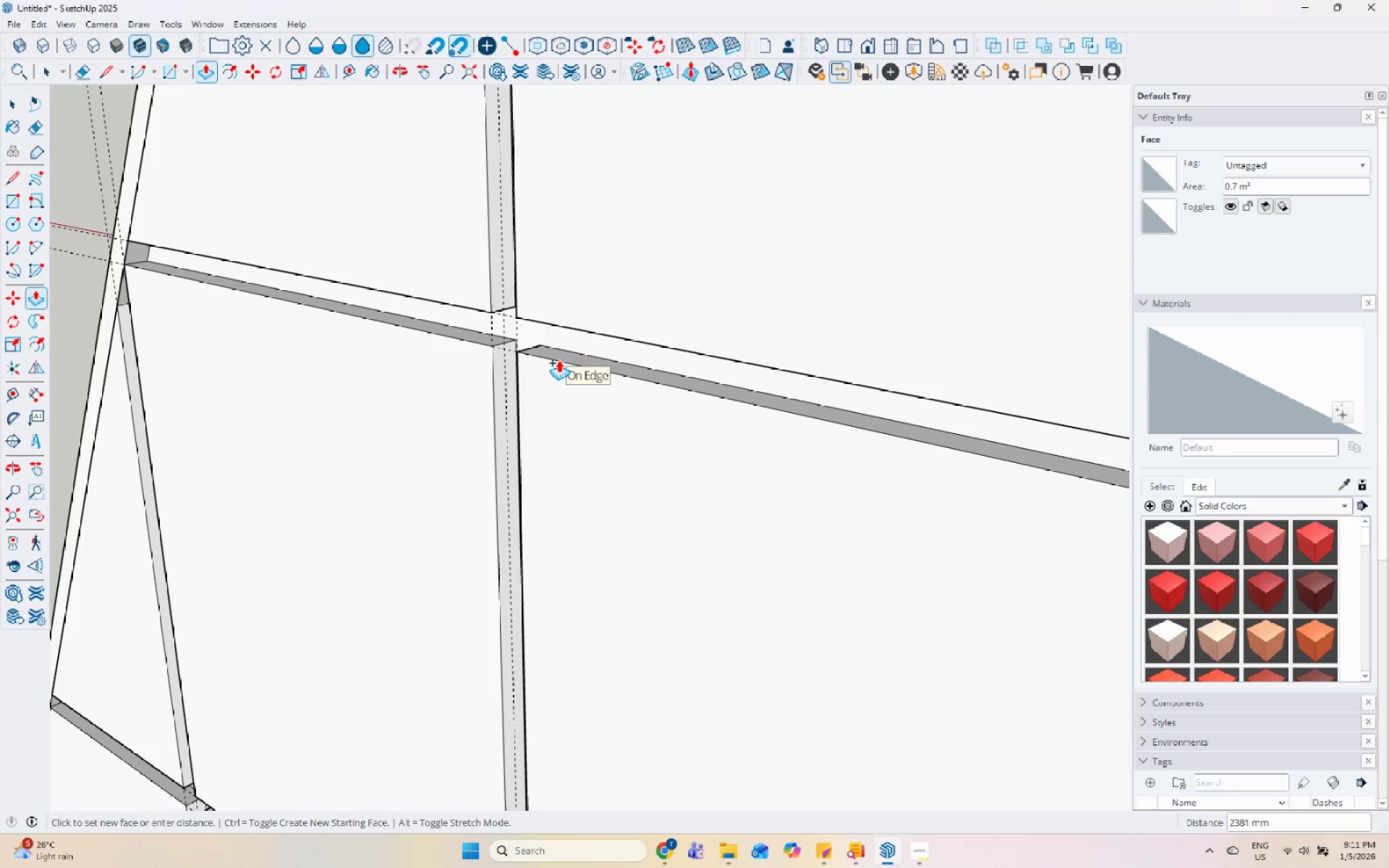 
scroll: coordinate [578, 314], scroll_direction: down, amount: 9.0
 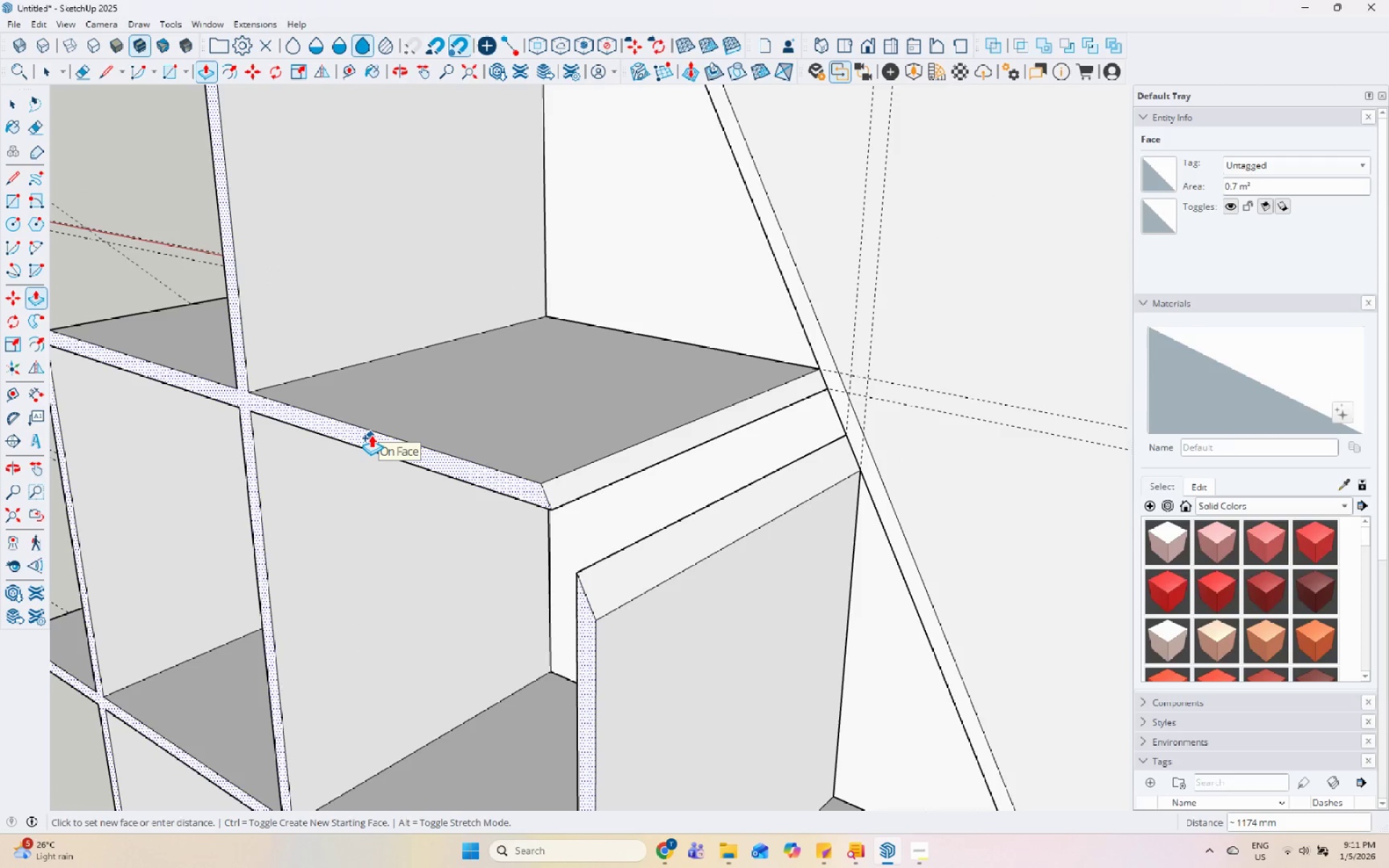 
key(Numpad5)
 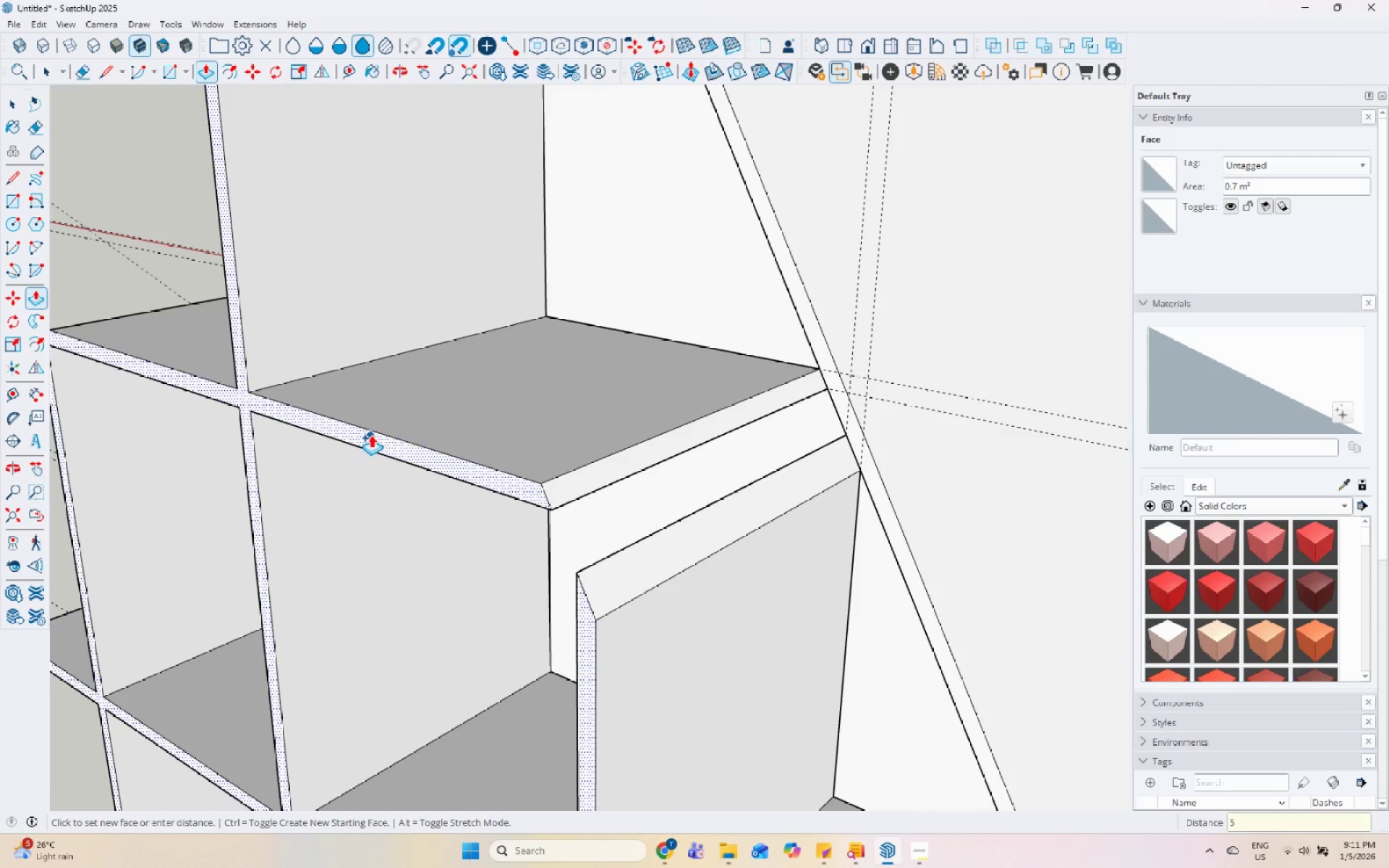 
key(Numpad0)
 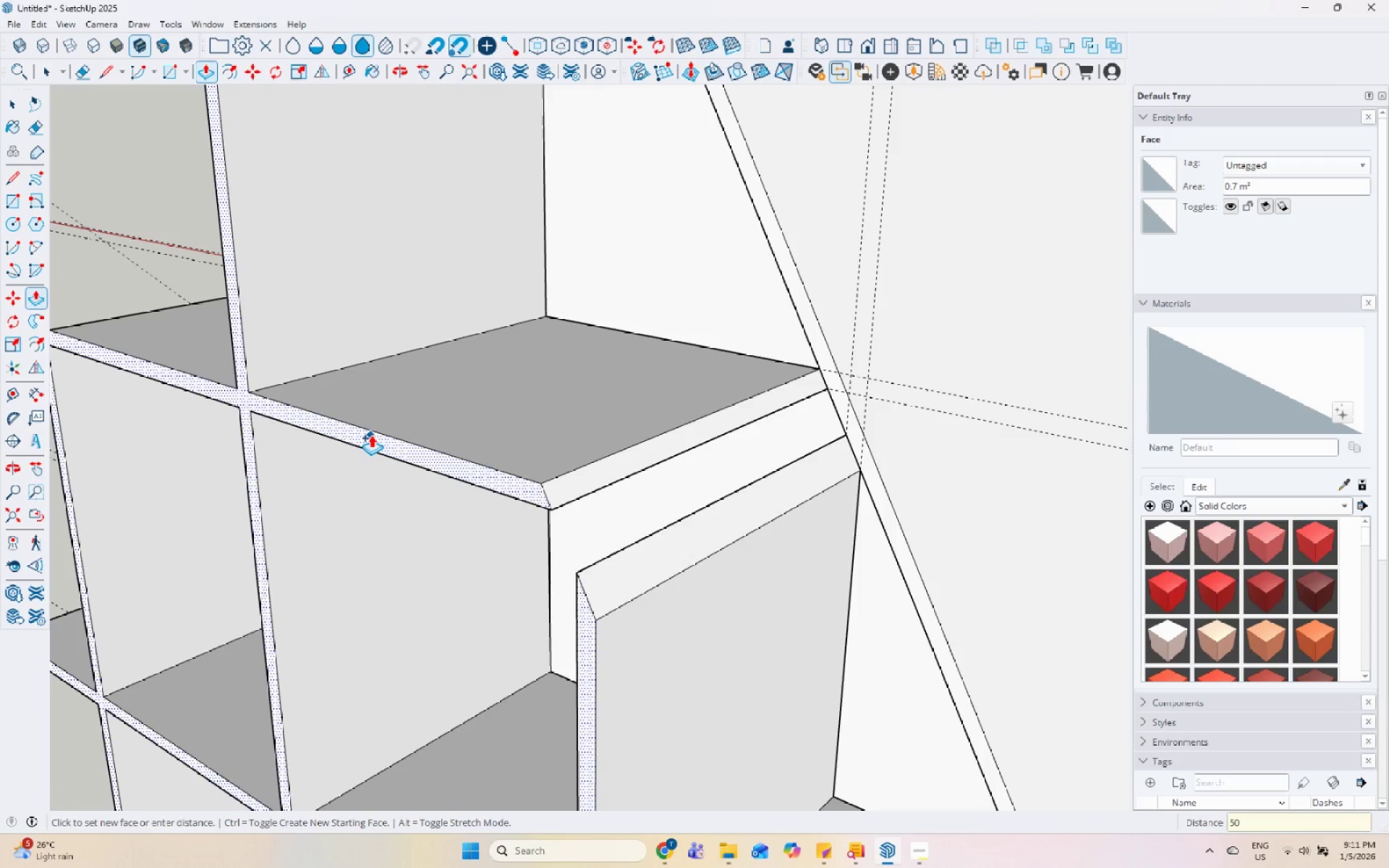 
key(Enter)
 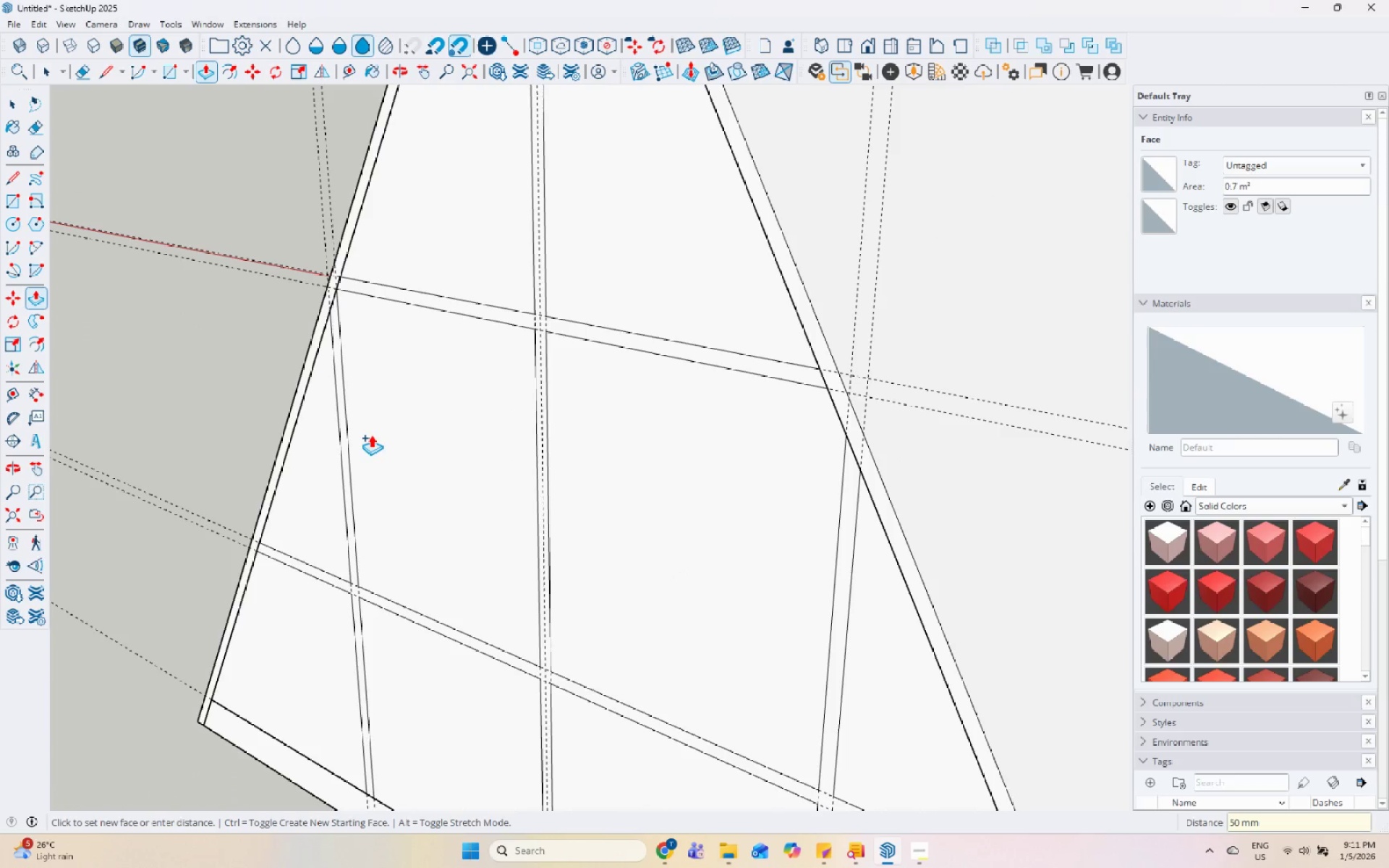 
key(Space)
 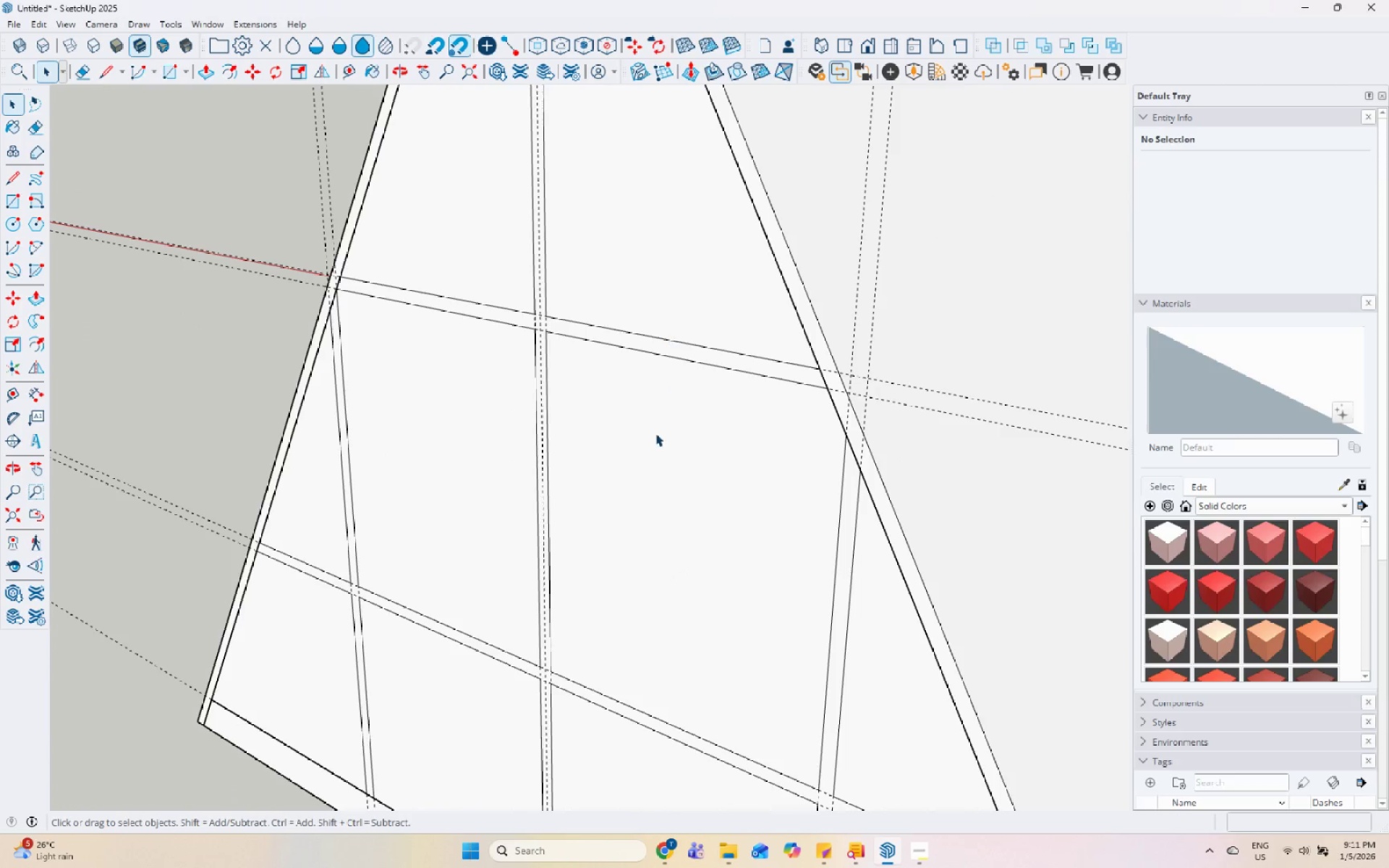 
left_click_drag(start_coordinate=[637, 463], to_coordinate=[641, 463])
 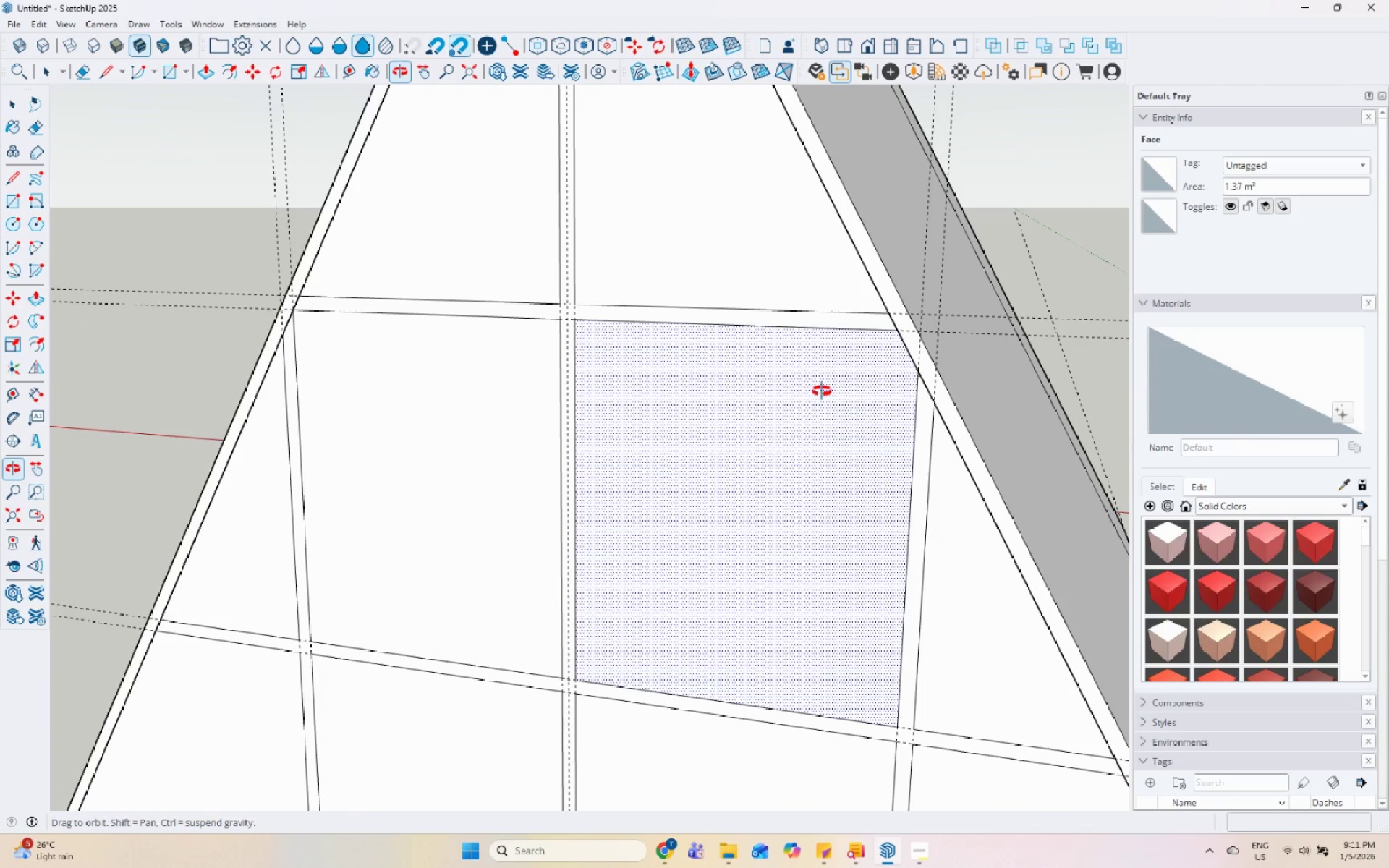 
scroll: coordinate [505, 393], scroll_direction: up, amount: 4.0
 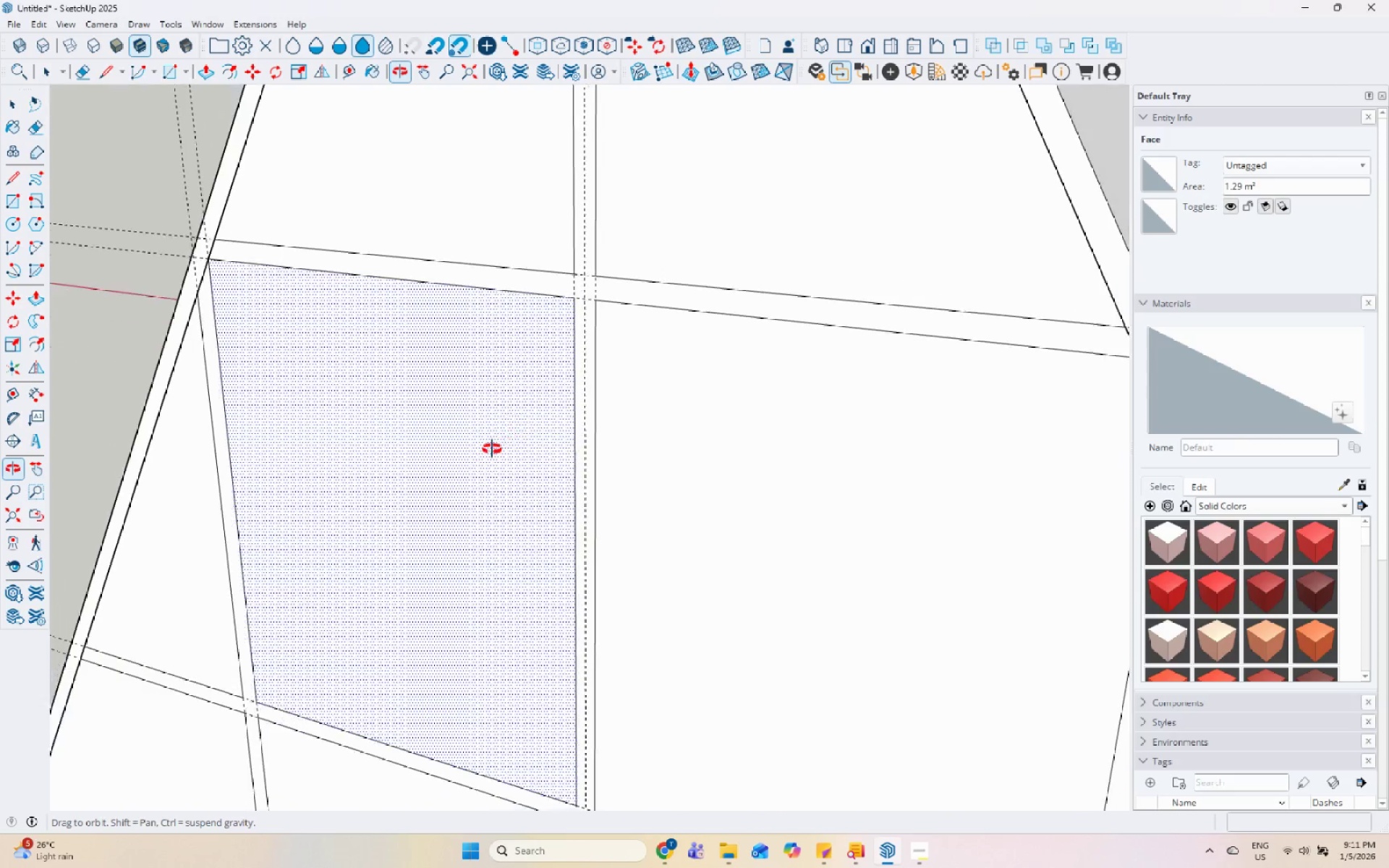 
scroll: coordinate [535, 352], scroll_direction: down, amount: 5.0
 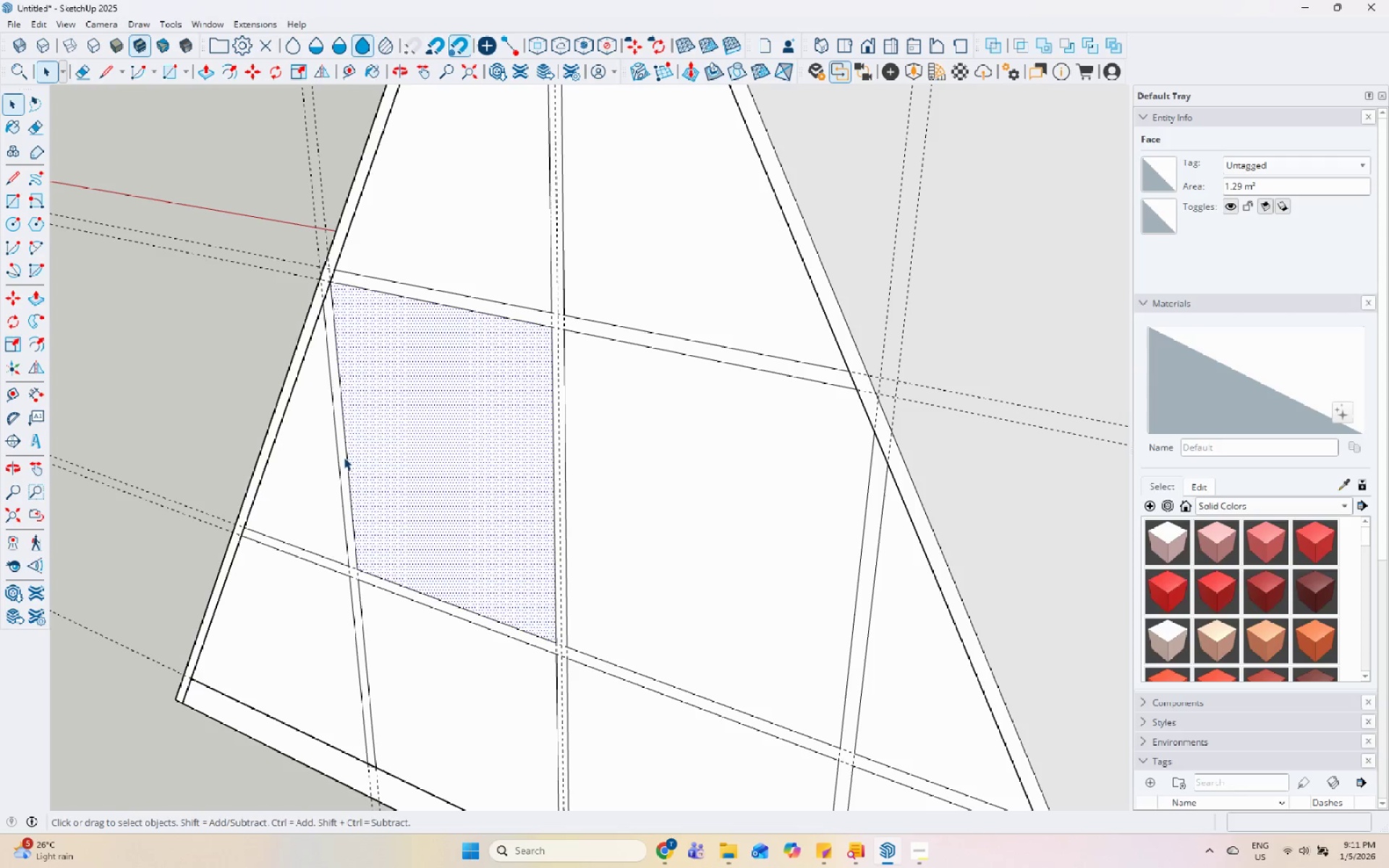 
left_click([313, 463])
 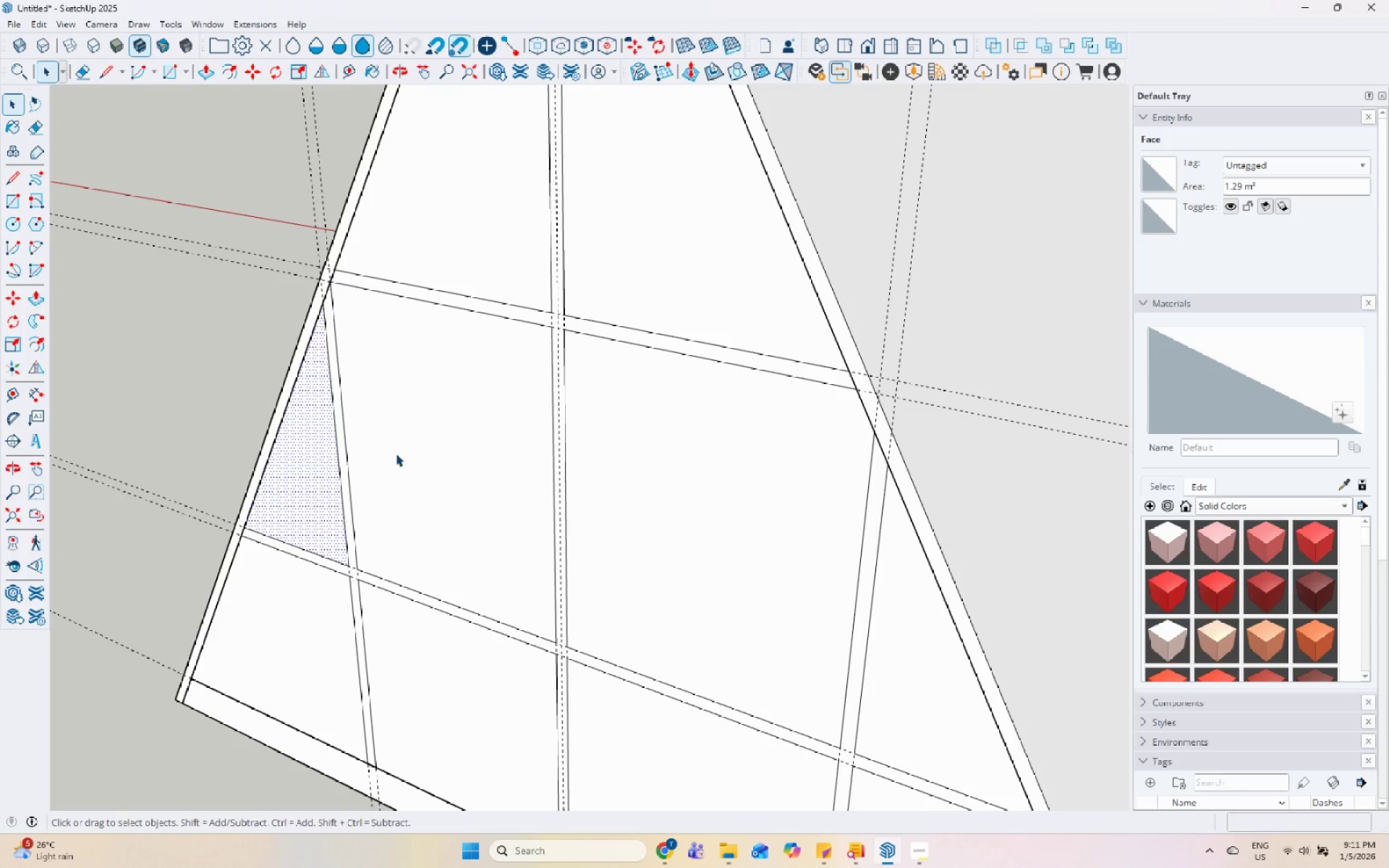 
hold_key(key=ControlLeft, duration=1.39)
left_click([396, 454])
 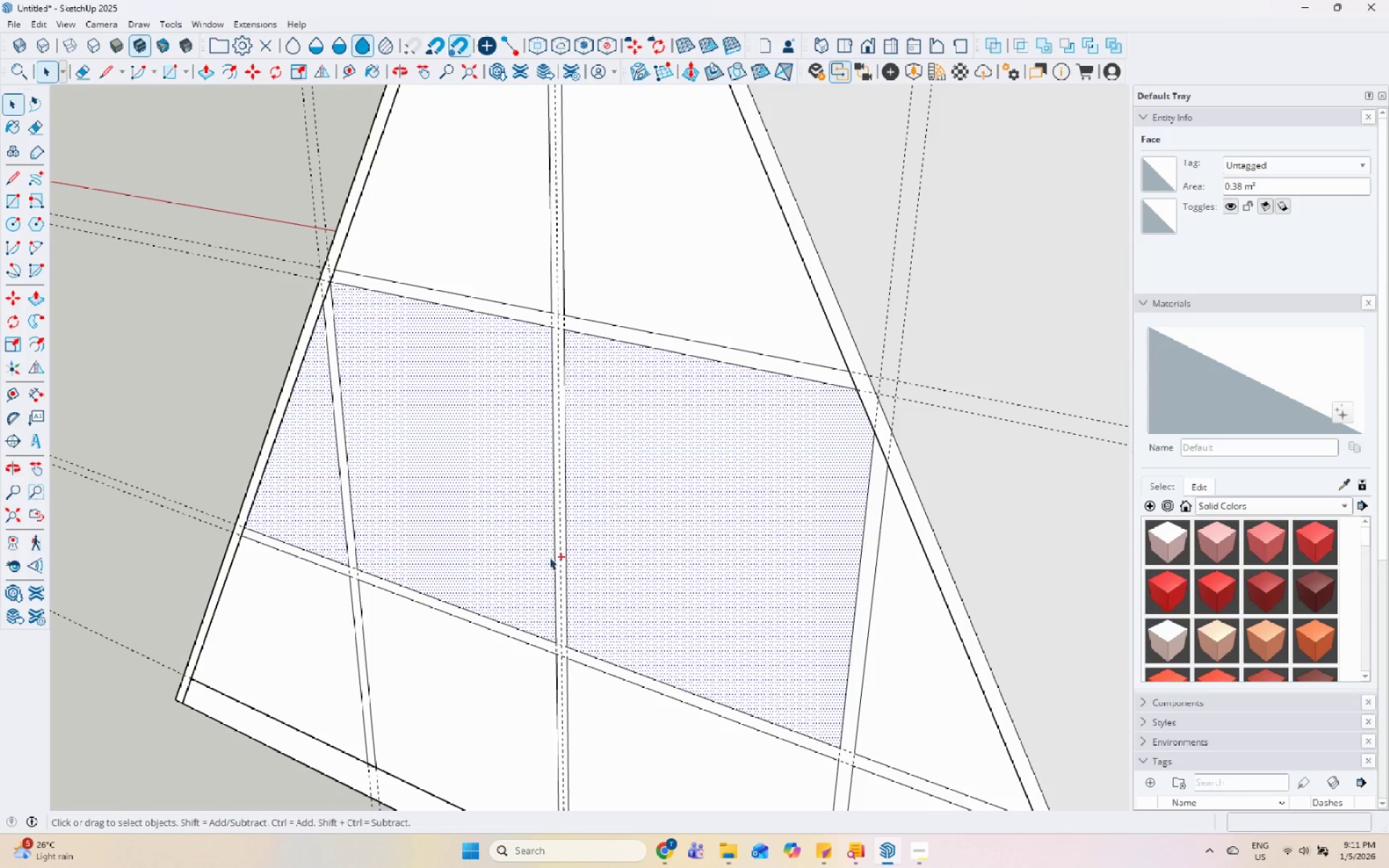 
triple_click([254, 694])
 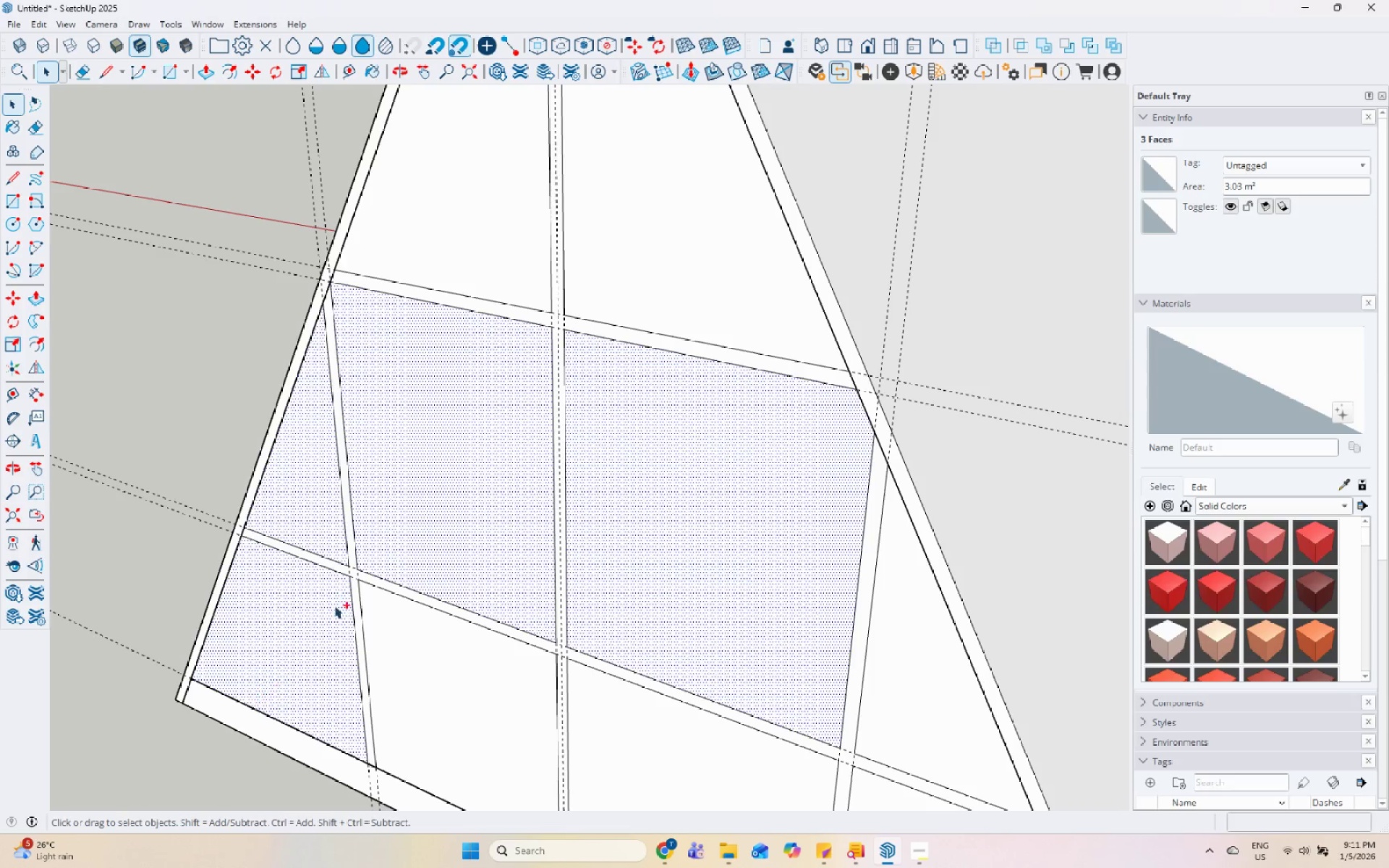 
hold_key(key=ControlLeft, duration=0.8)
left_click([420, 598])
 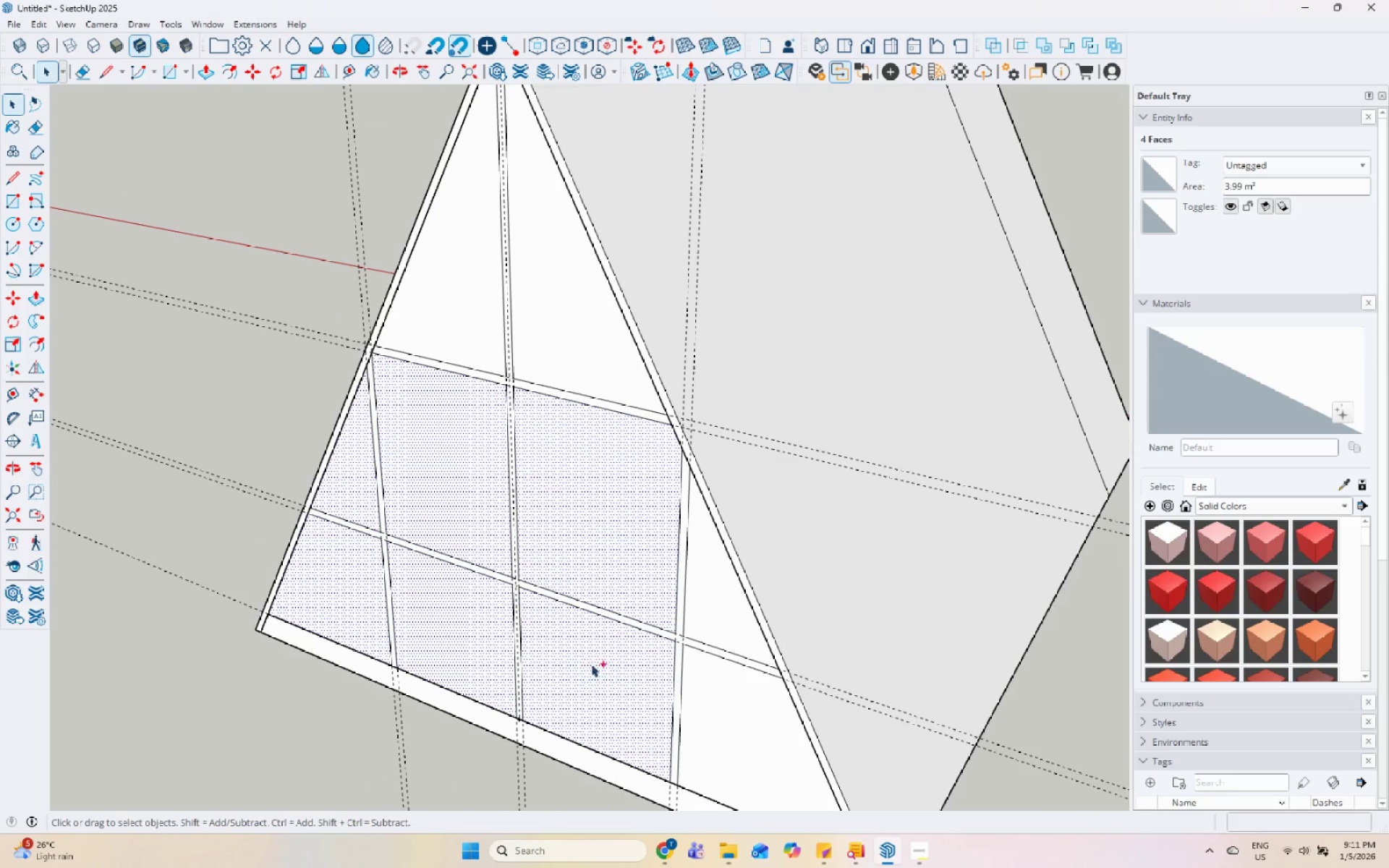 
scroll: coordinate [440, 469], scroll_direction: down, amount: 5.0
 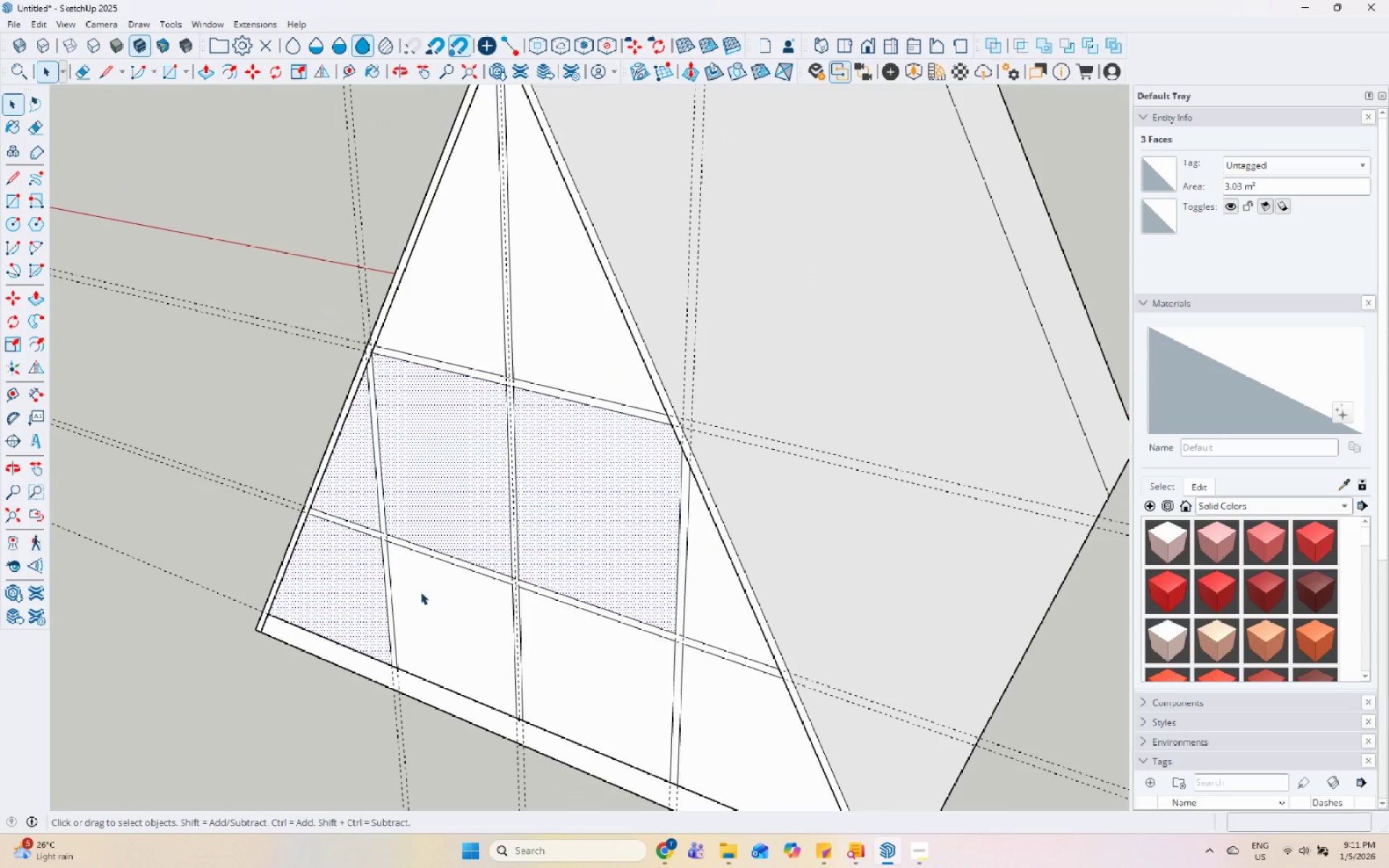 
hold_key(key=ControlLeft, duration=0.33)
triple_click([781, 760])
 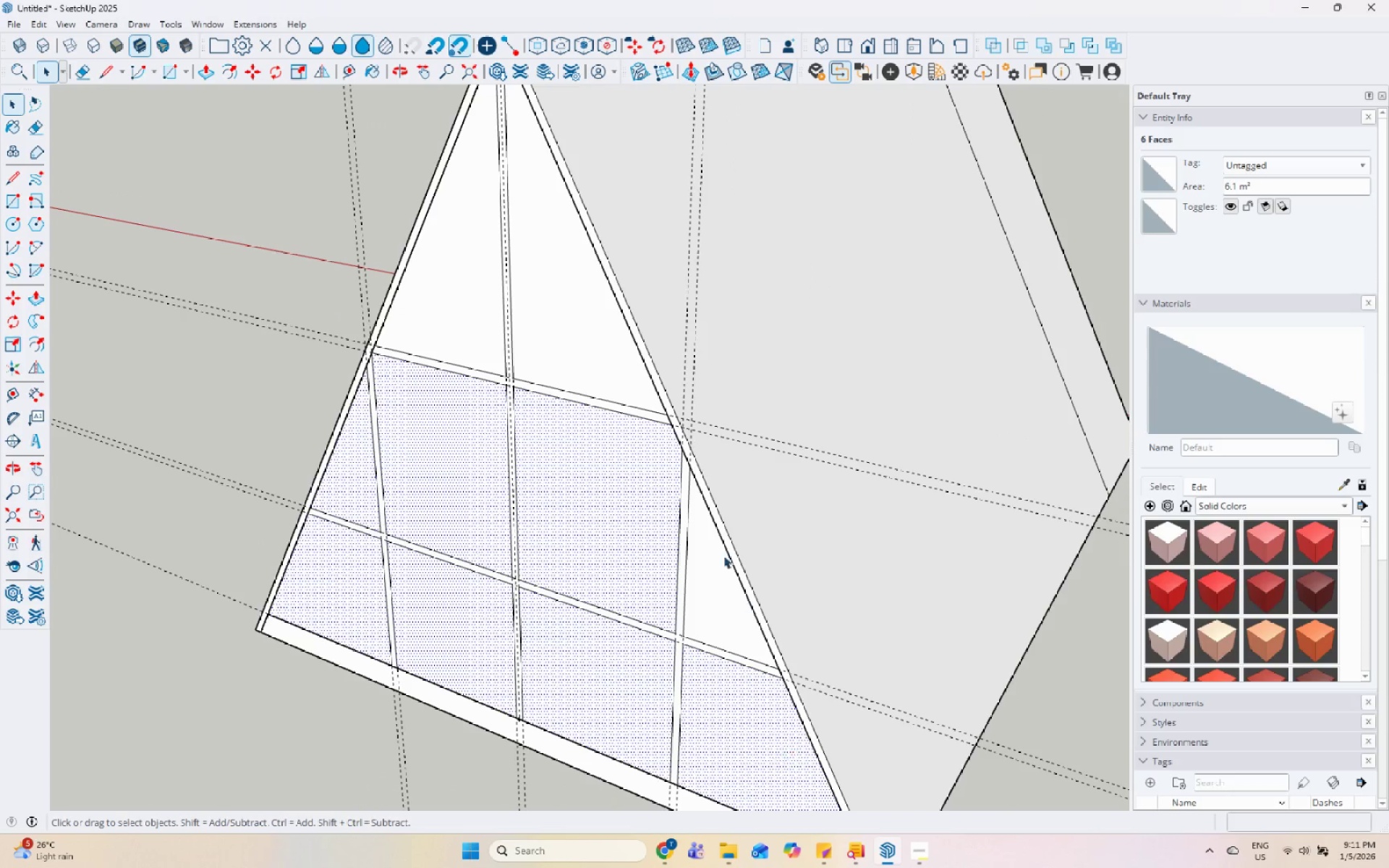 
hold_key(key=ControlLeft, duration=1.25)
left_click([705, 574])
 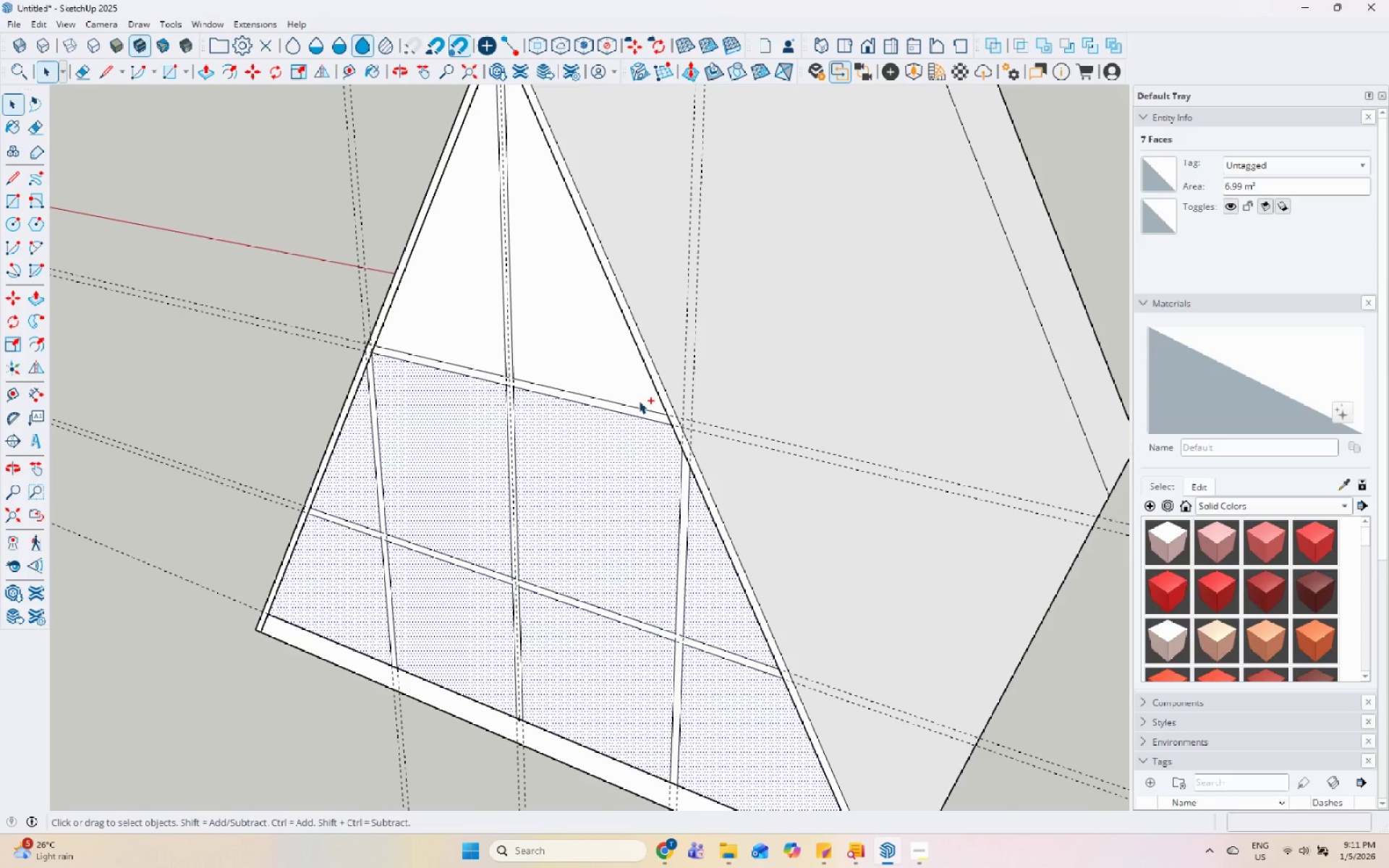 
left_click([604, 371])
 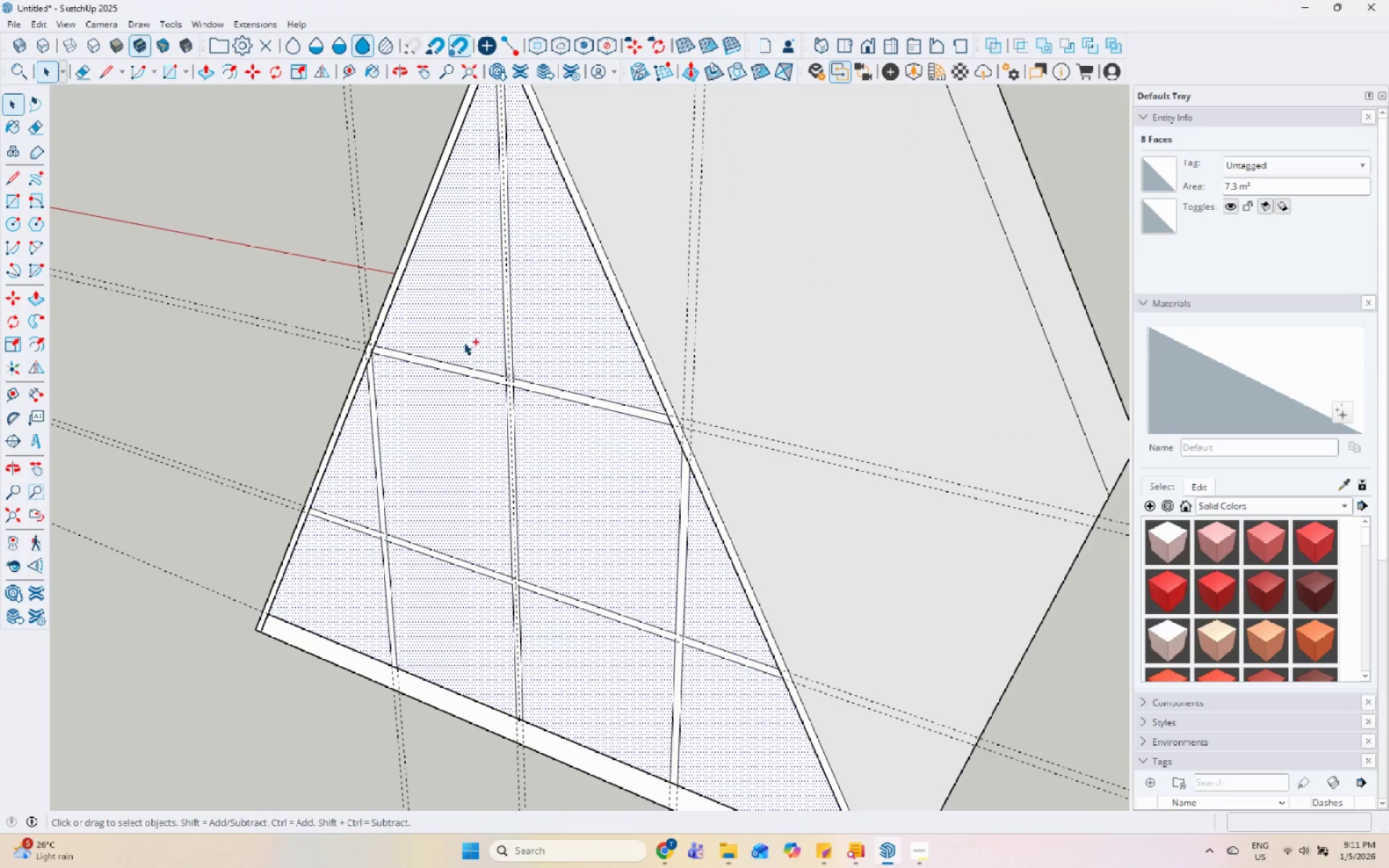 
scroll: coordinate [491, 379], scroll_direction: up, amount: 6.0
 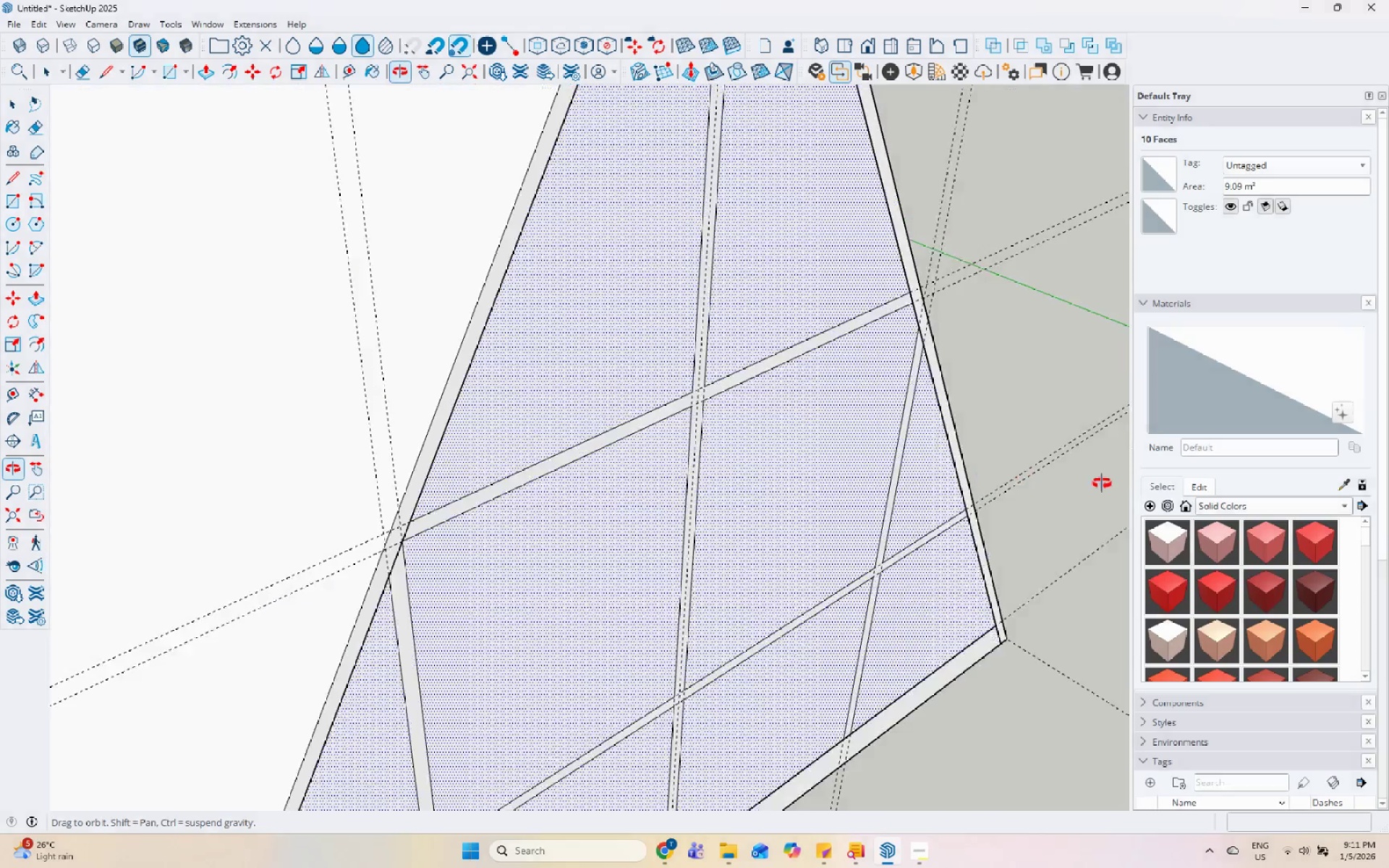 
key(M)
 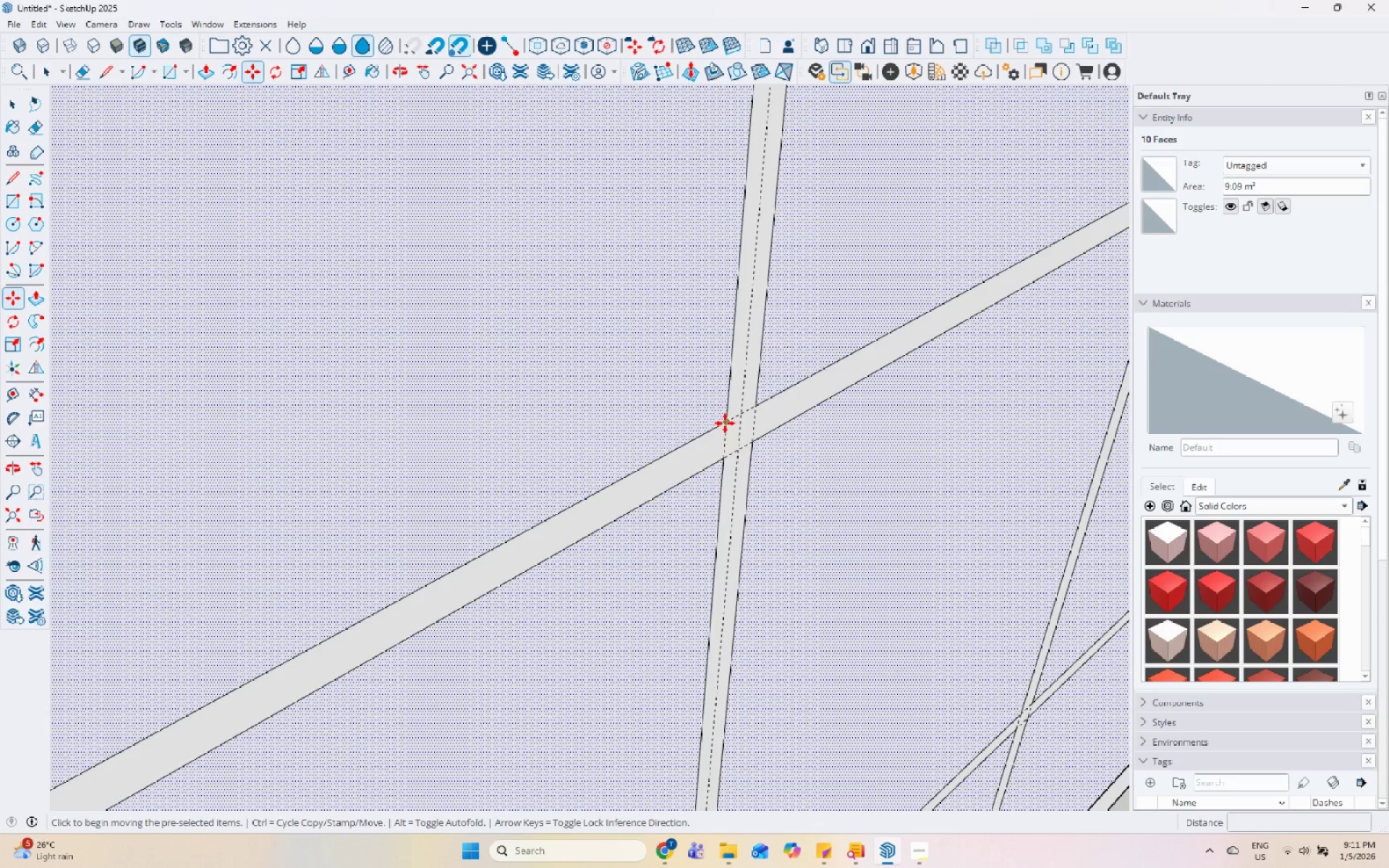 
scroll: coordinate [754, 426], scroll_direction: up, amount: 10.0
 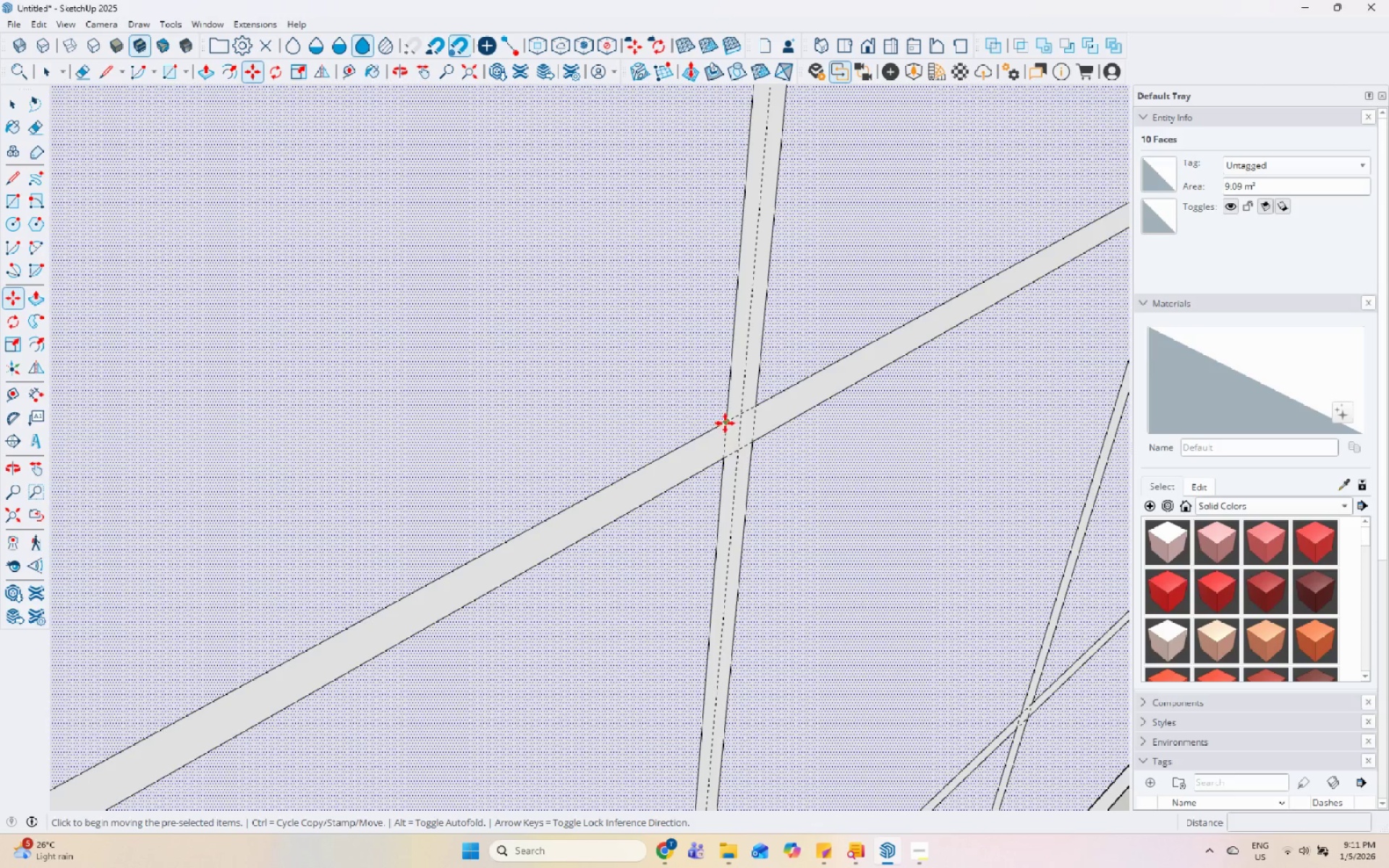 
left_click([726, 422])
 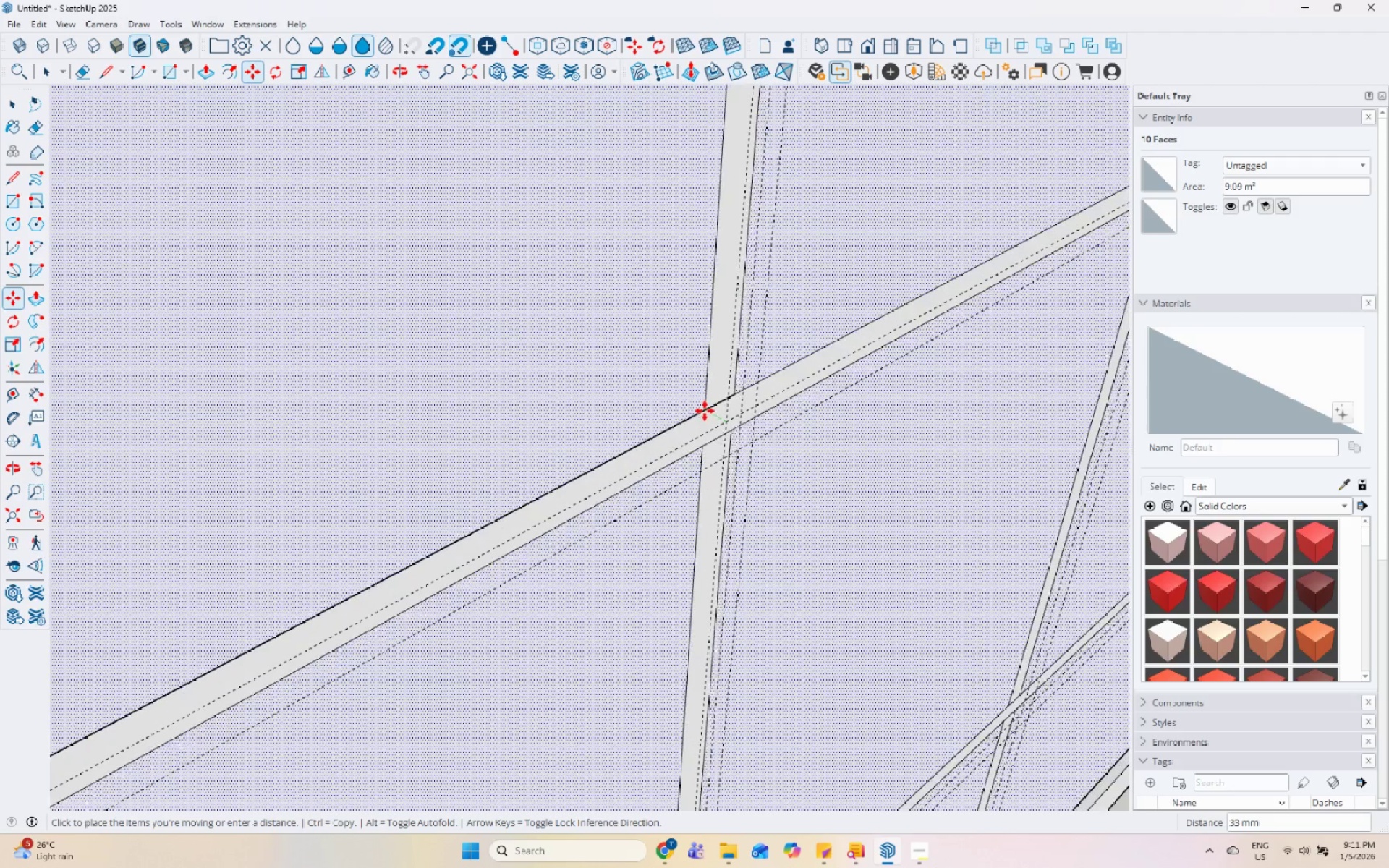 
key(Escape)
 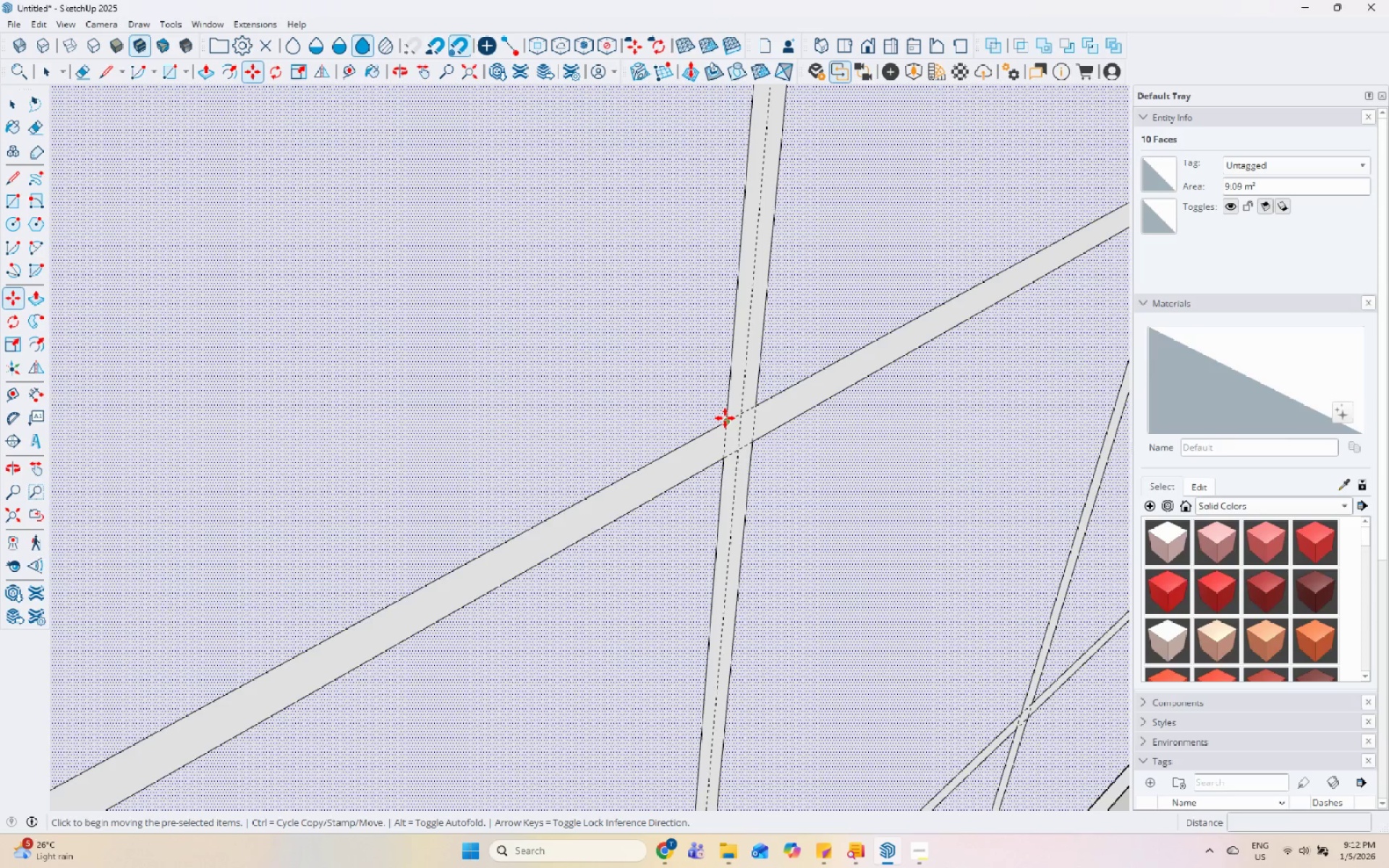 
key(Control+ControlLeft)
 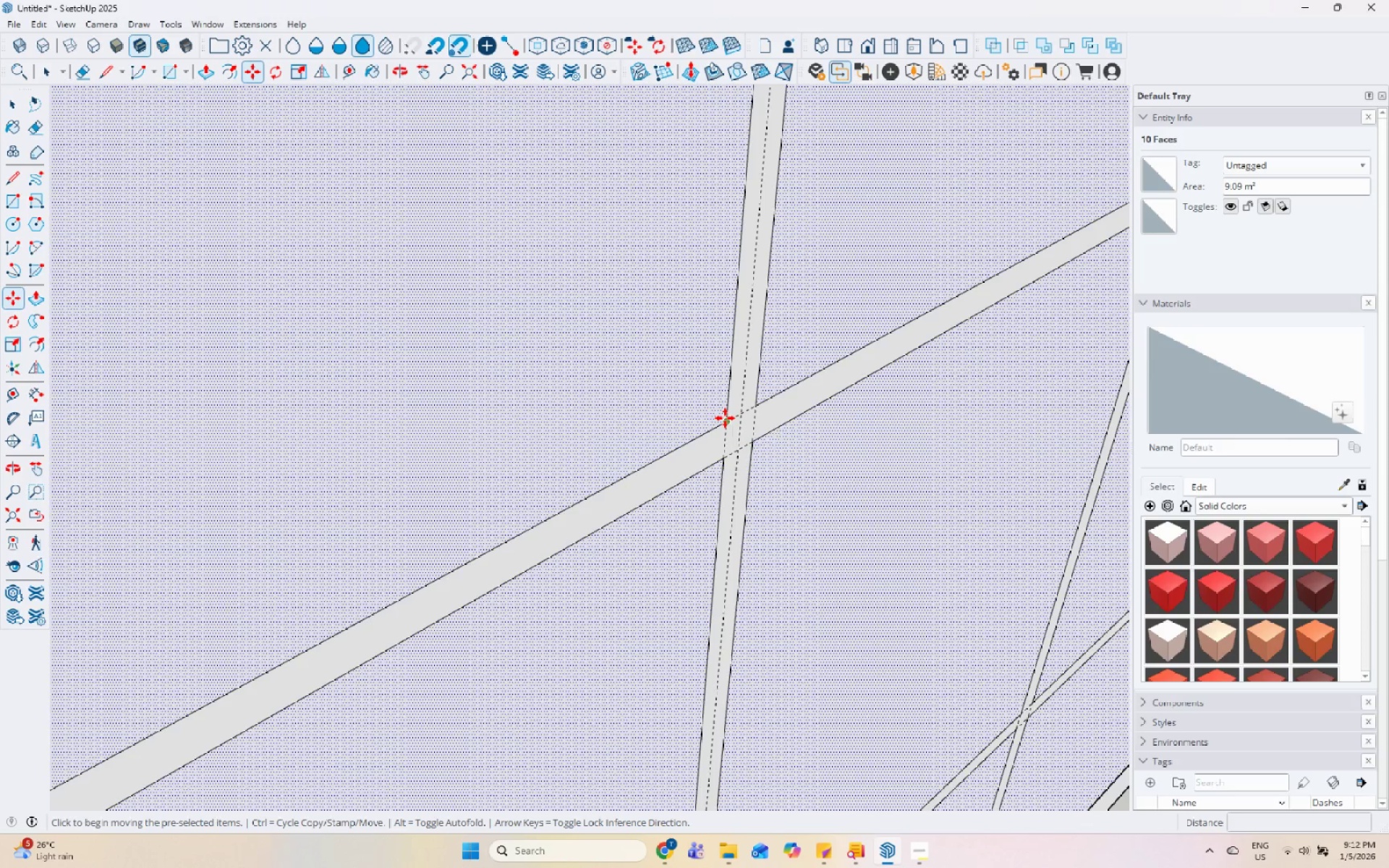 
left_click([725, 418])
 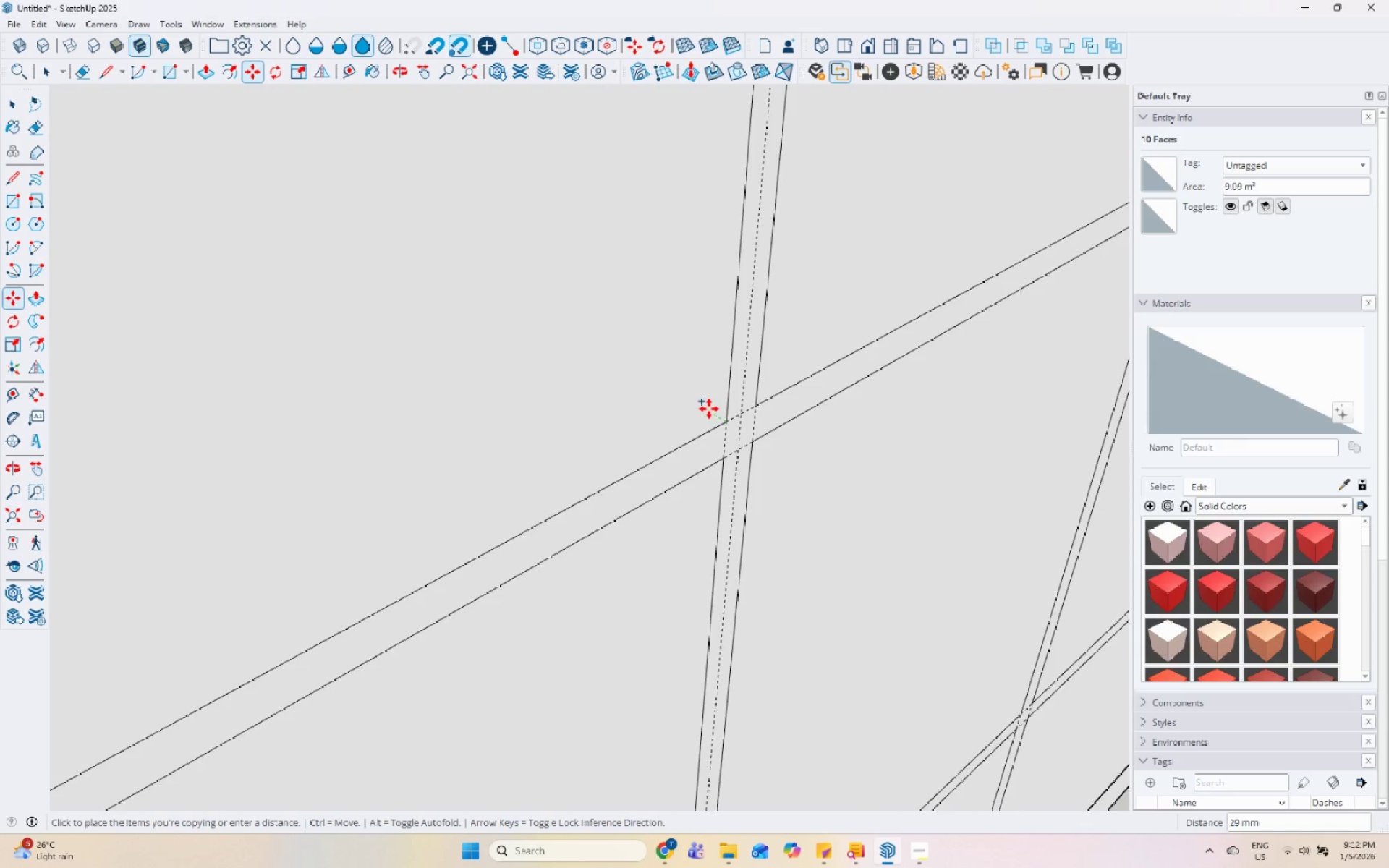 
key(Space)
 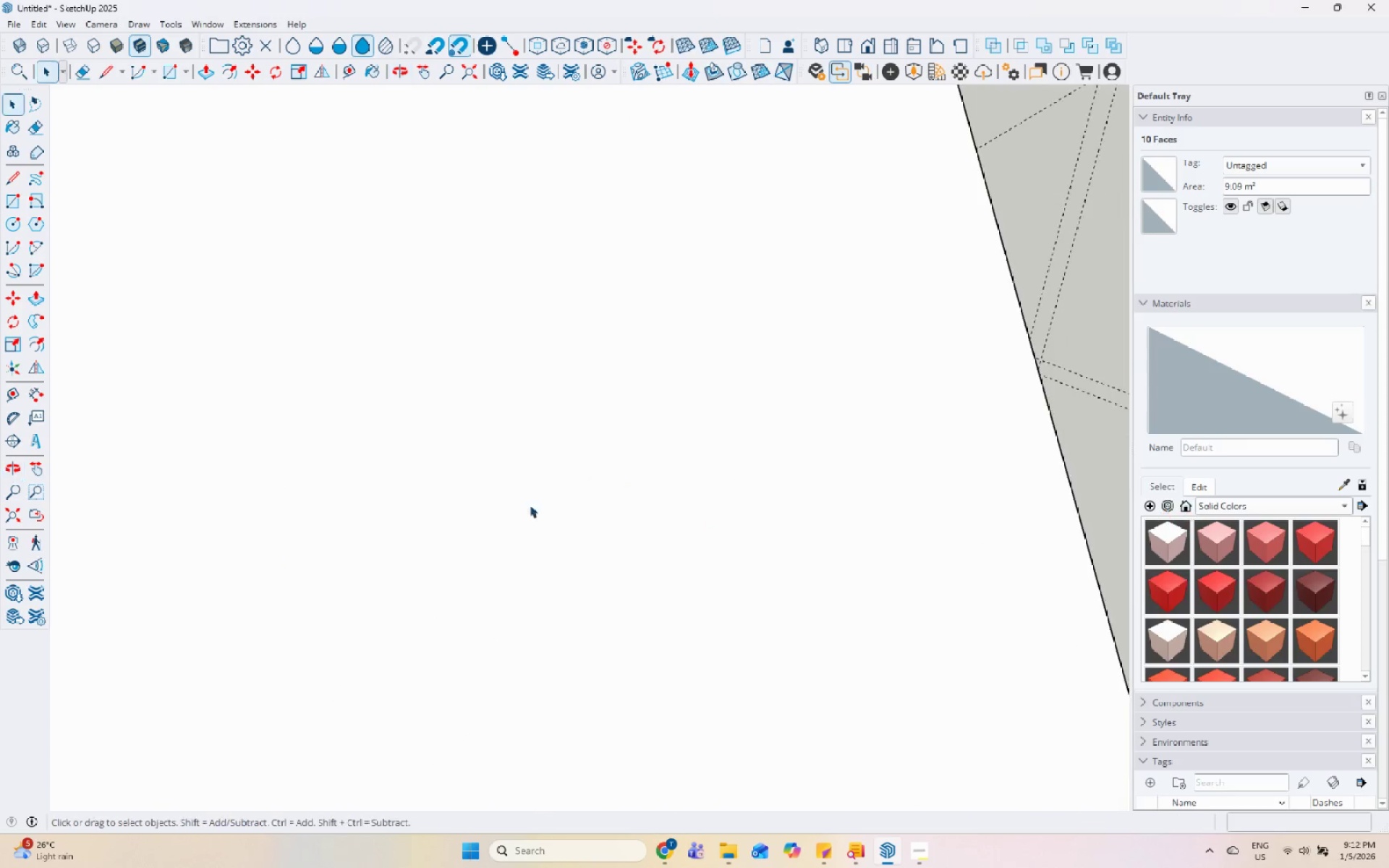 
scroll: coordinate [496, 318], scroll_direction: down, amount: 34.0